 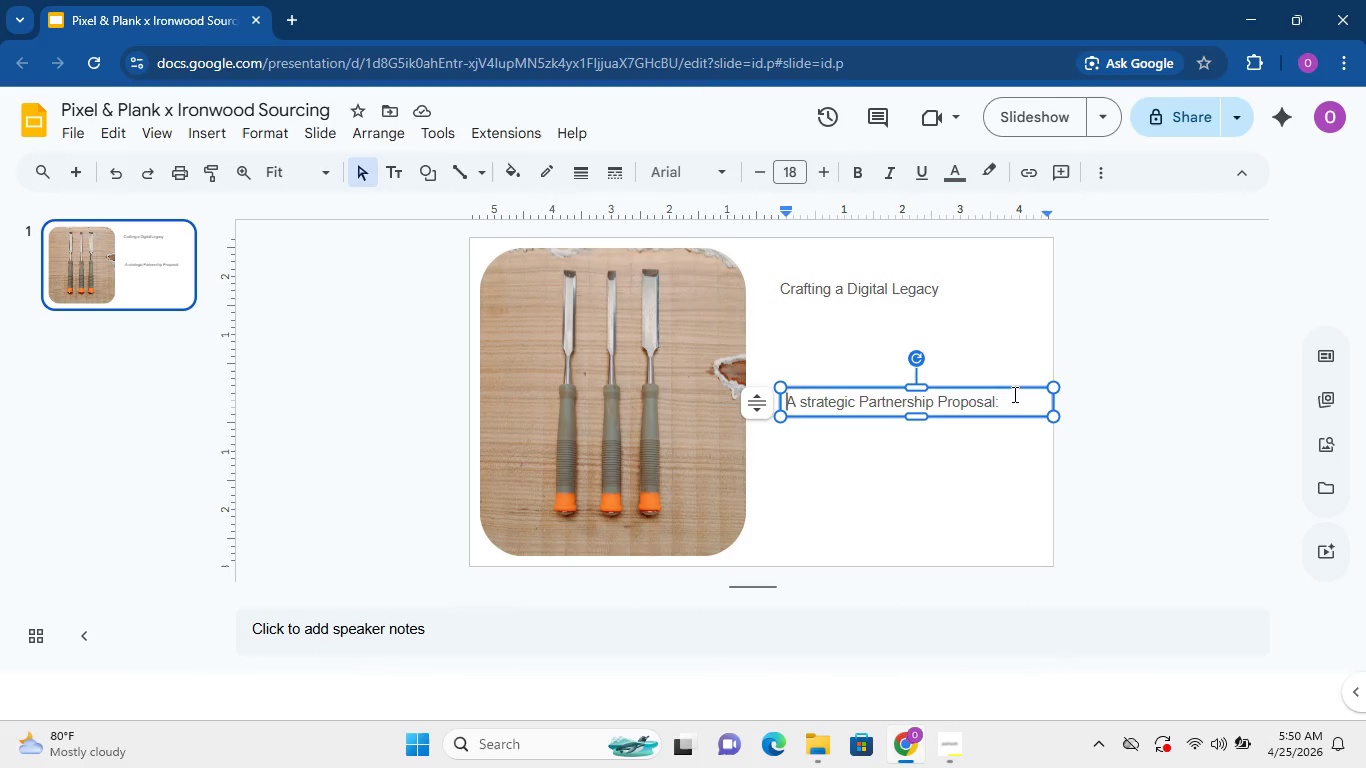 
key(Control+V)
 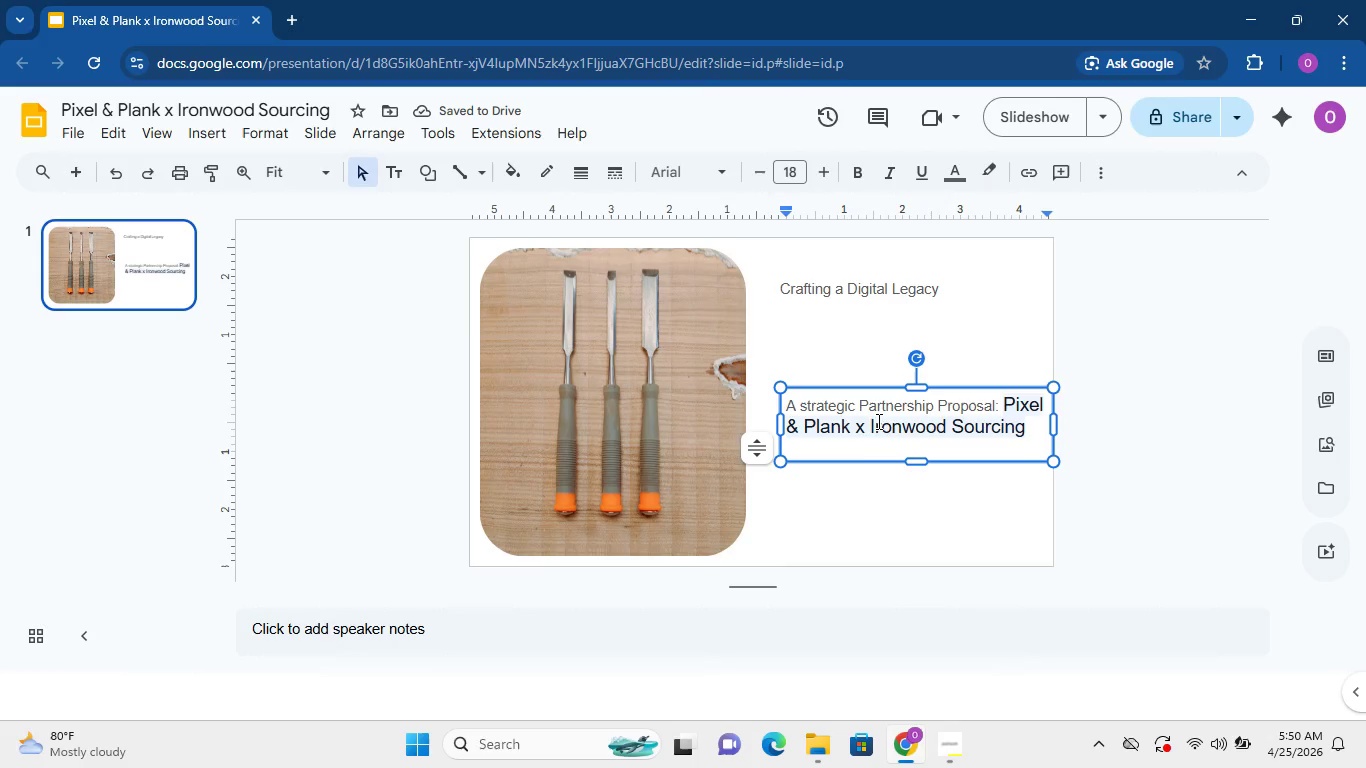 
left_click([882, 408])
 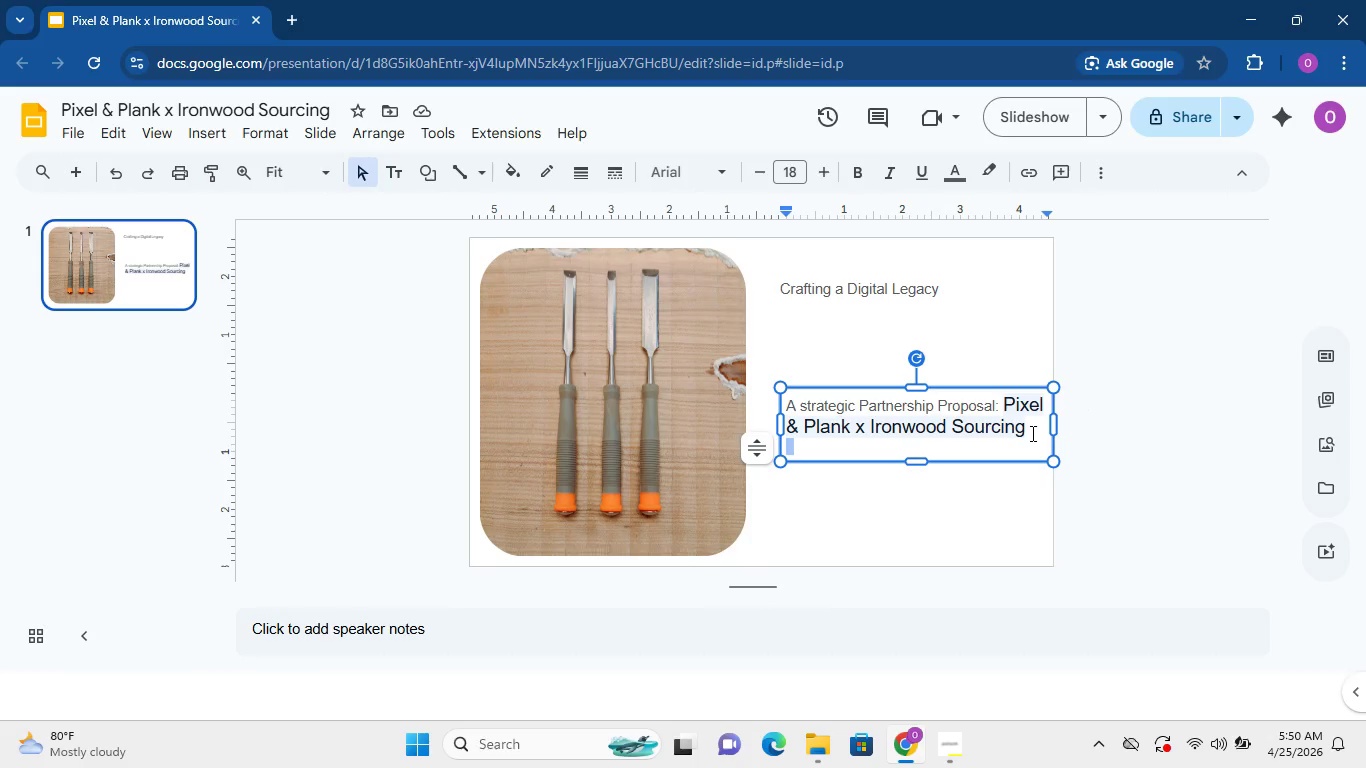 
left_click([938, 405])
 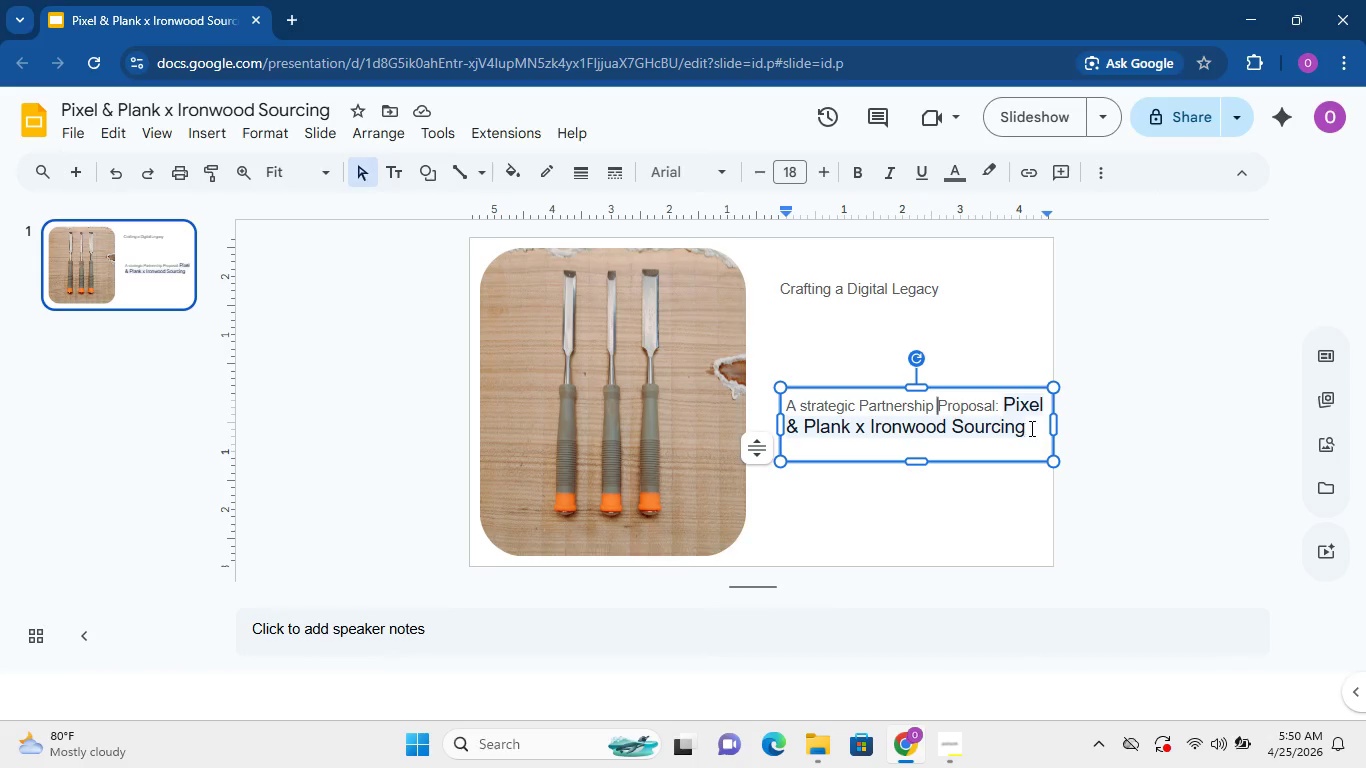 
left_click_drag(start_coordinate=[1030, 428], to_coordinate=[781, 393])
 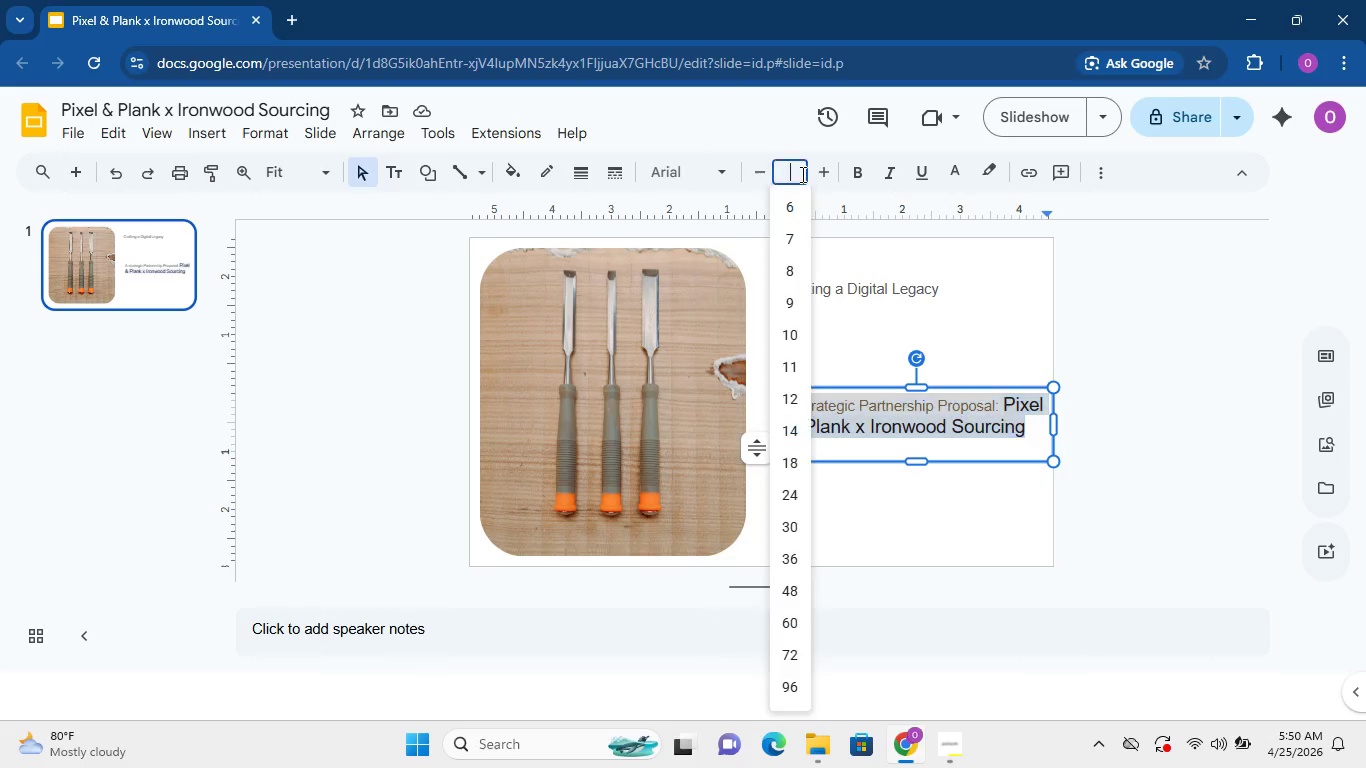 
left_click([801, 174])
 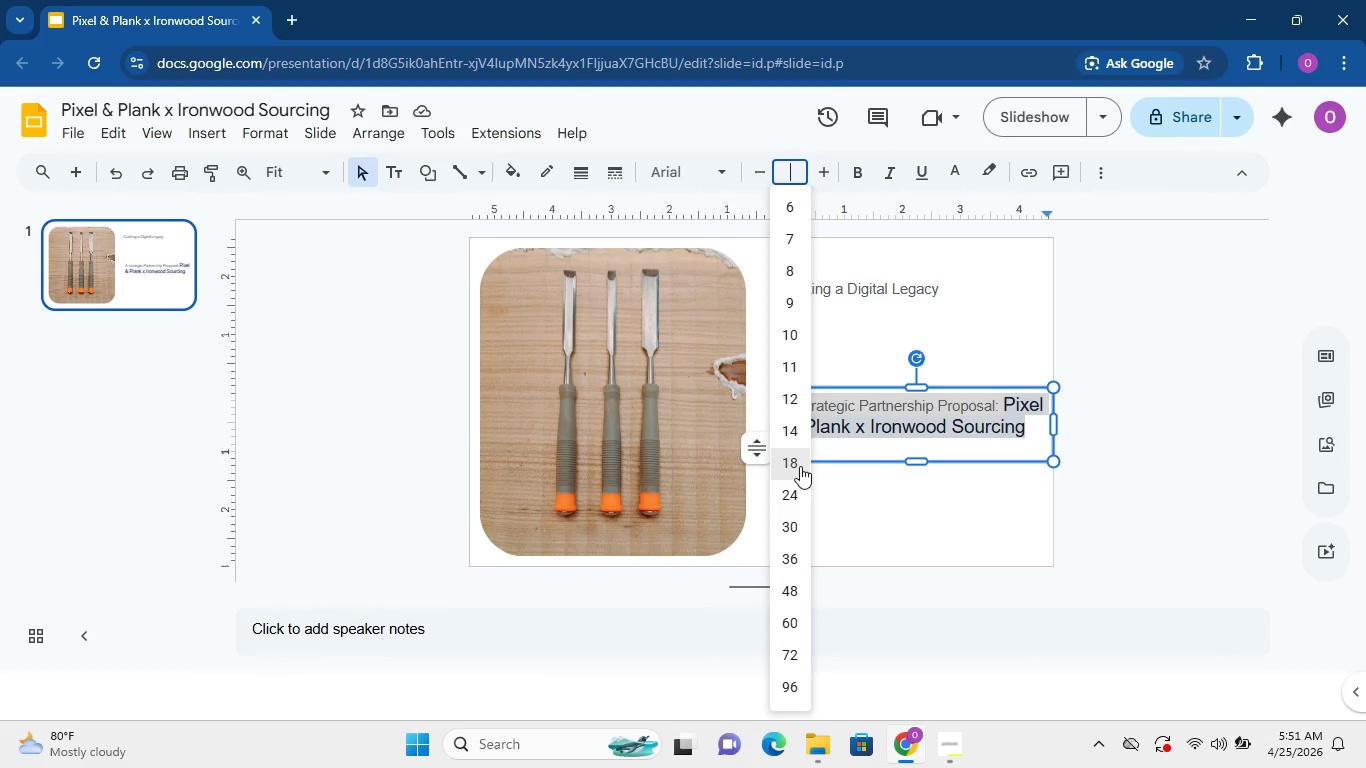 
left_click([800, 463])
 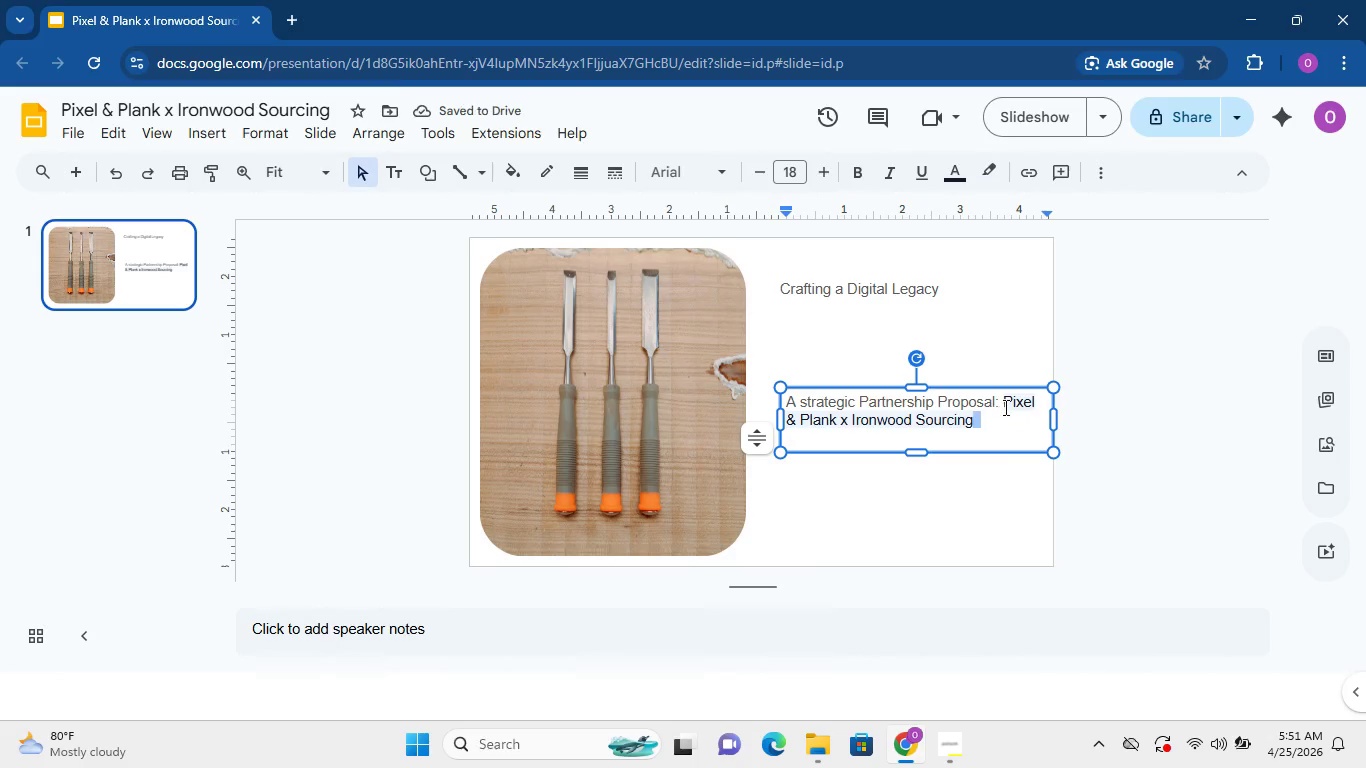 
left_click_drag(start_coordinate=[1002, 403], to_coordinate=[1012, 434])
 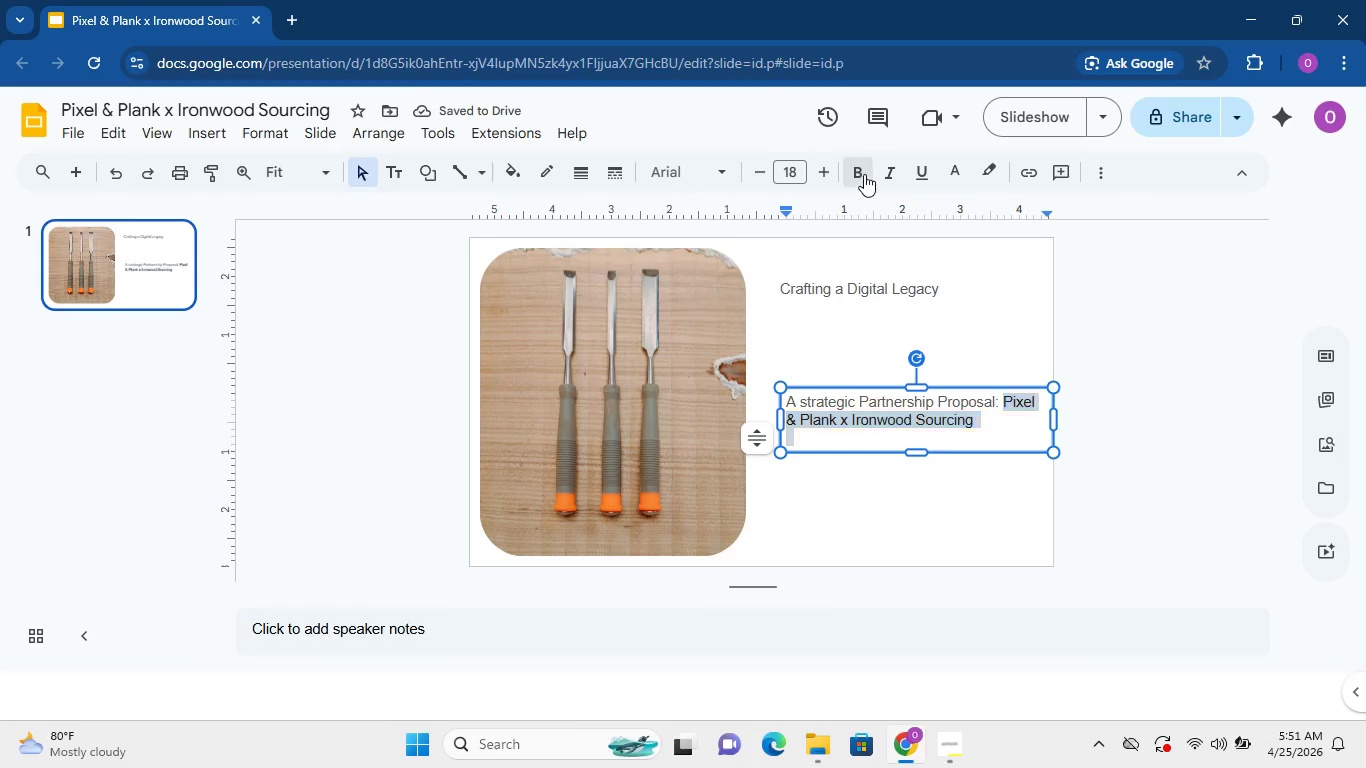 
left_click([864, 174])
 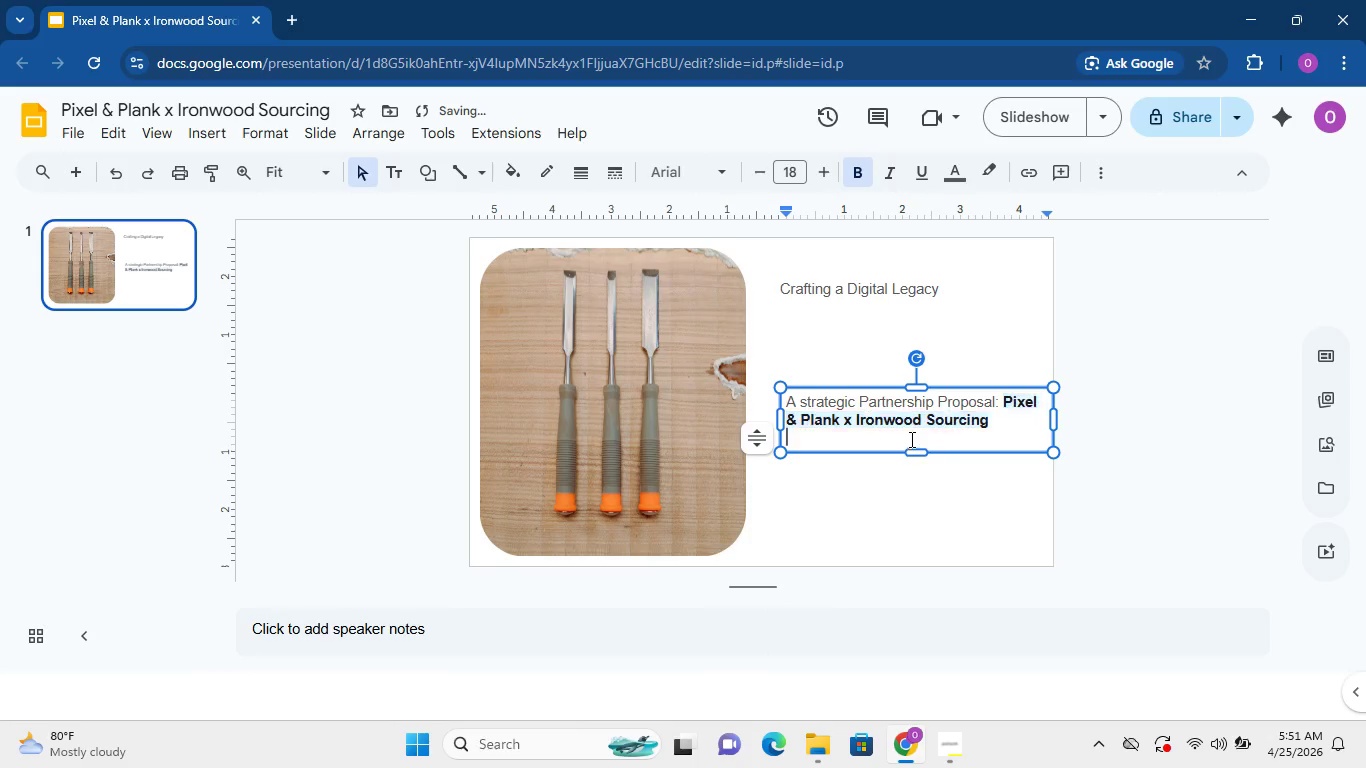 
left_click([909, 439])
 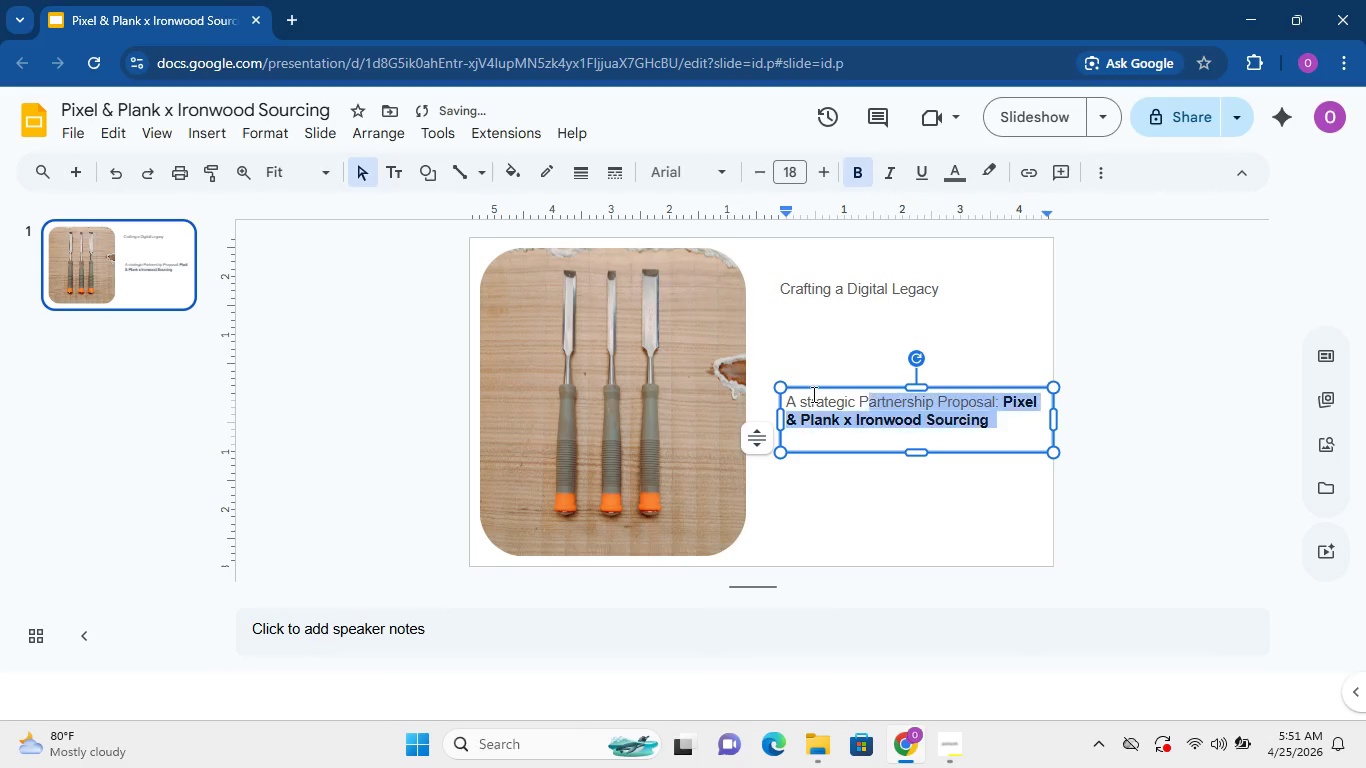 
left_click_drag(start_coordinate=[1001, 429], to_coordinate=[750, 385])
 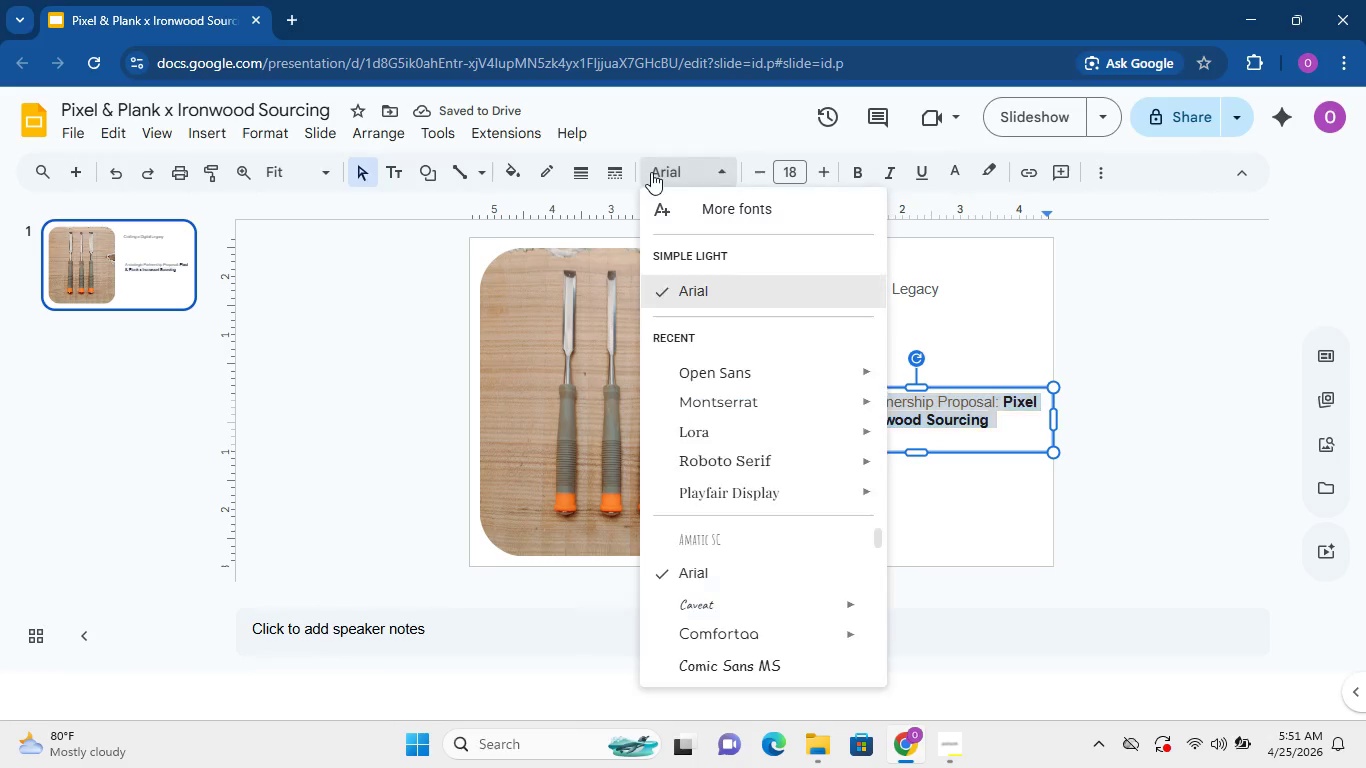 
left_click([651, 173])
 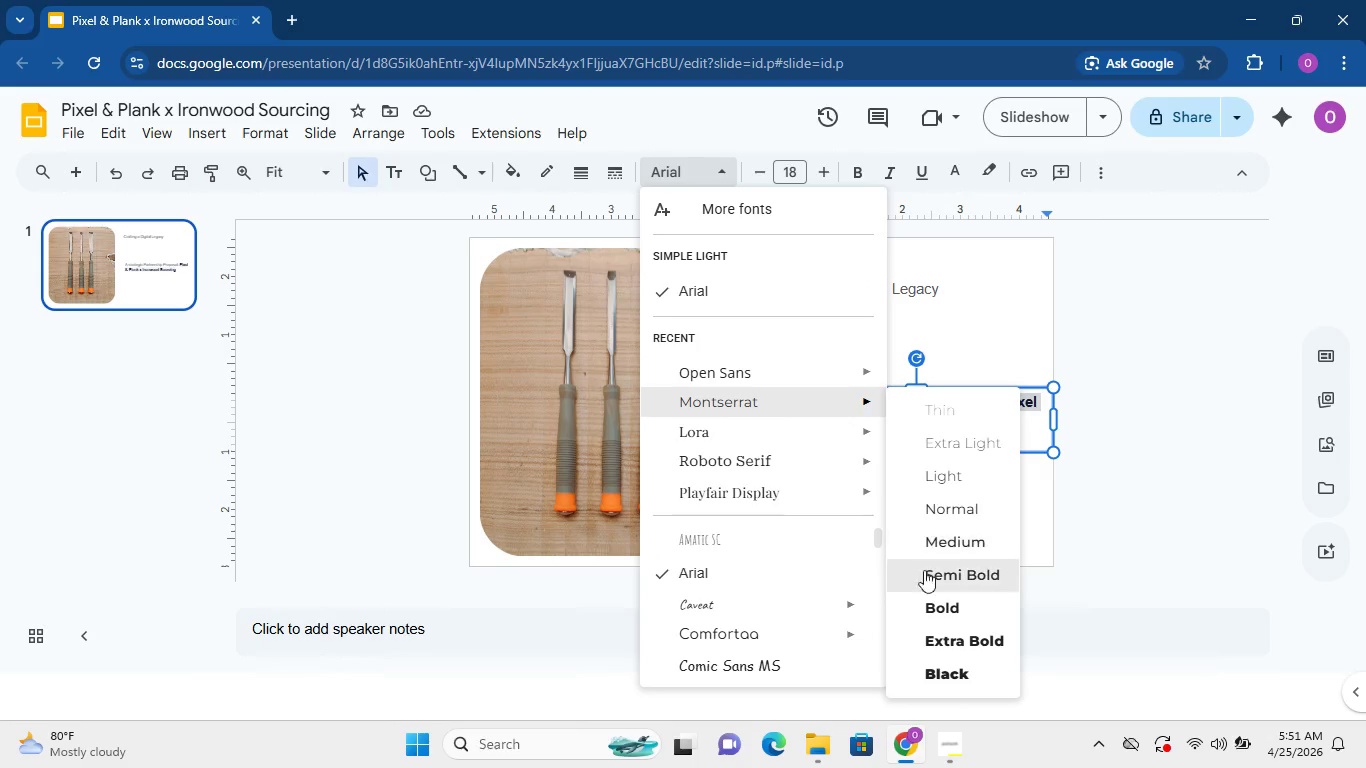 
left_click([951, 605])
 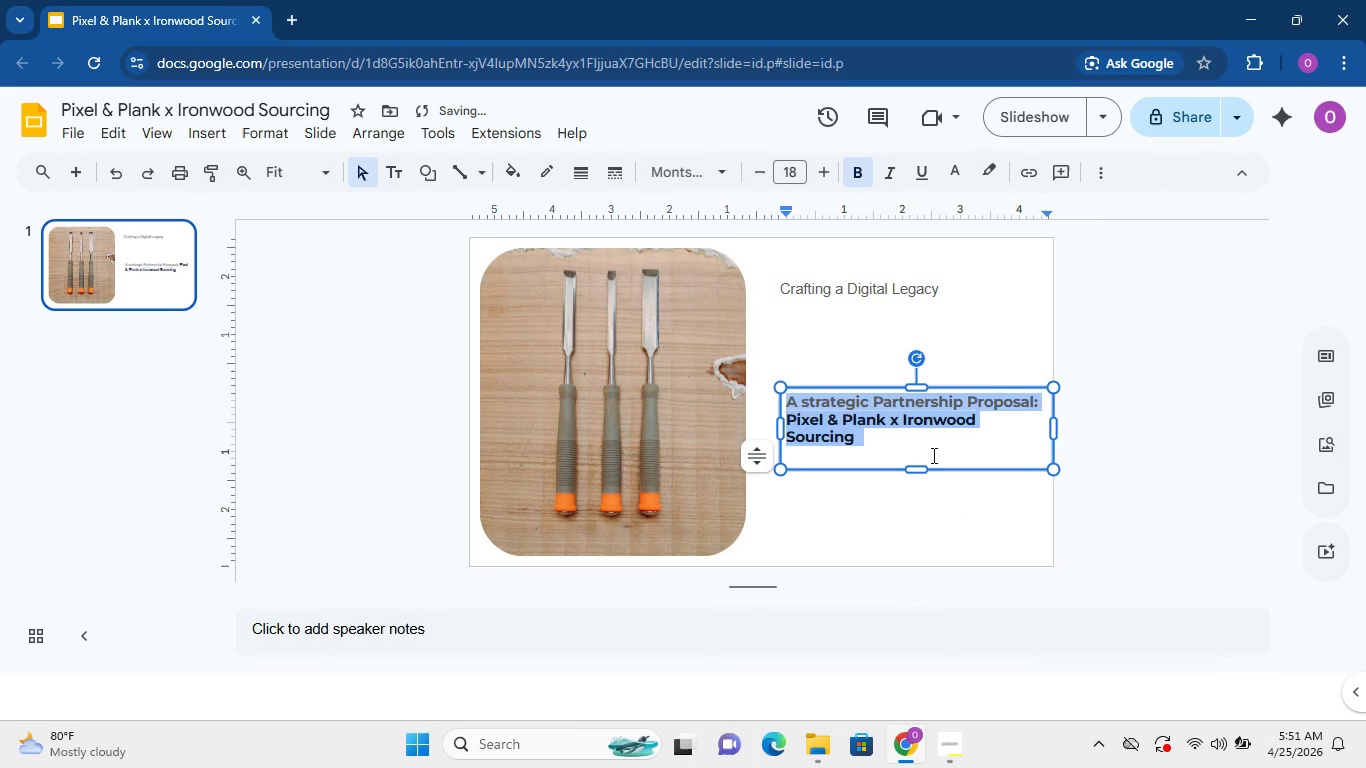 
left_click([933, 458])
 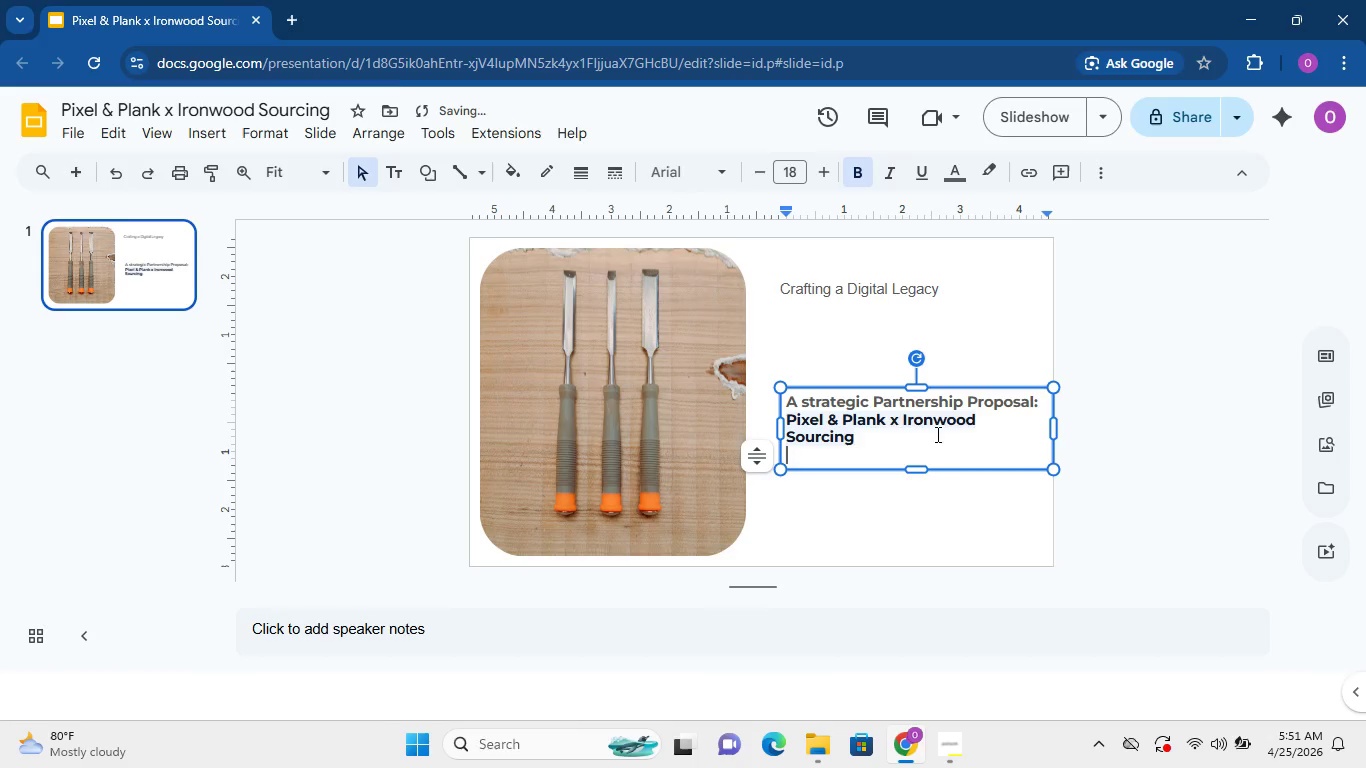 
left_click_drag(start_coordinate=[933, 433], to_coordinate=[789, 401])
 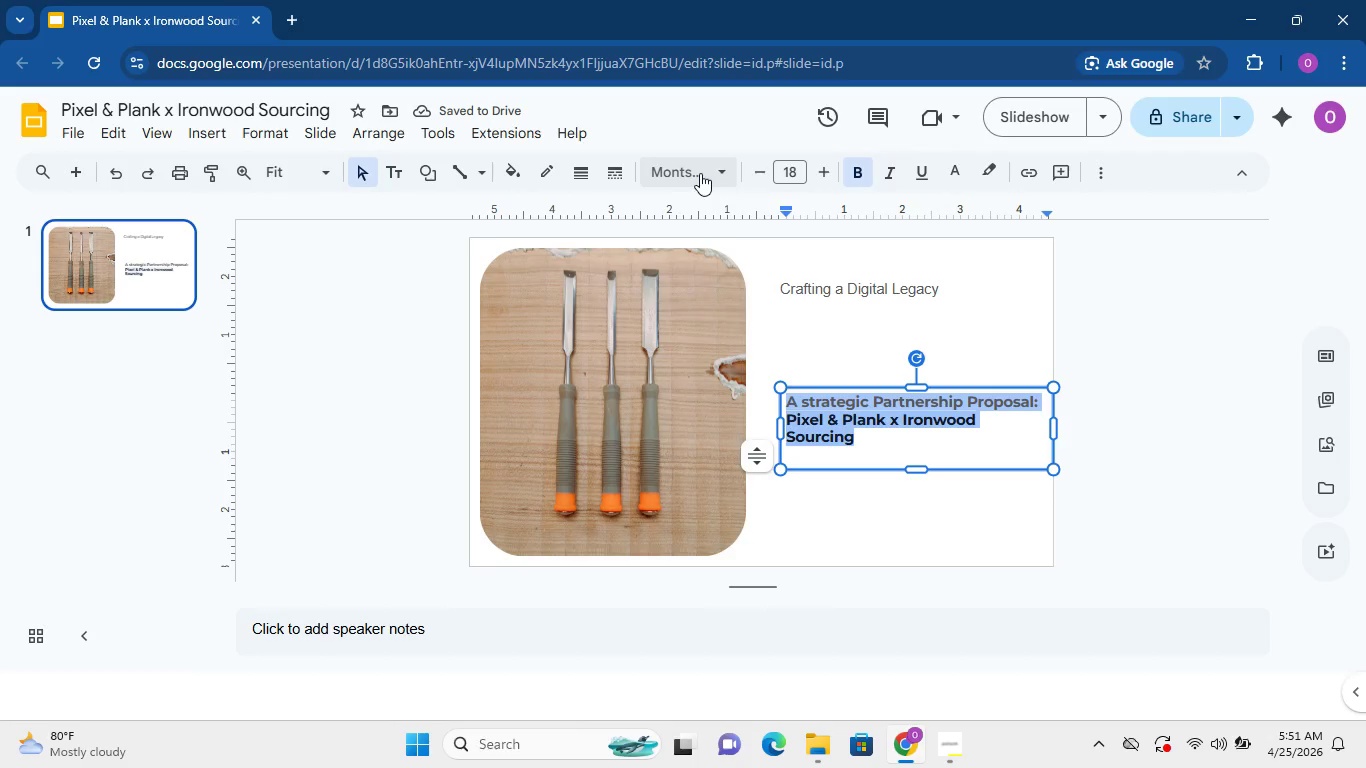 
left_click([700, 173])
 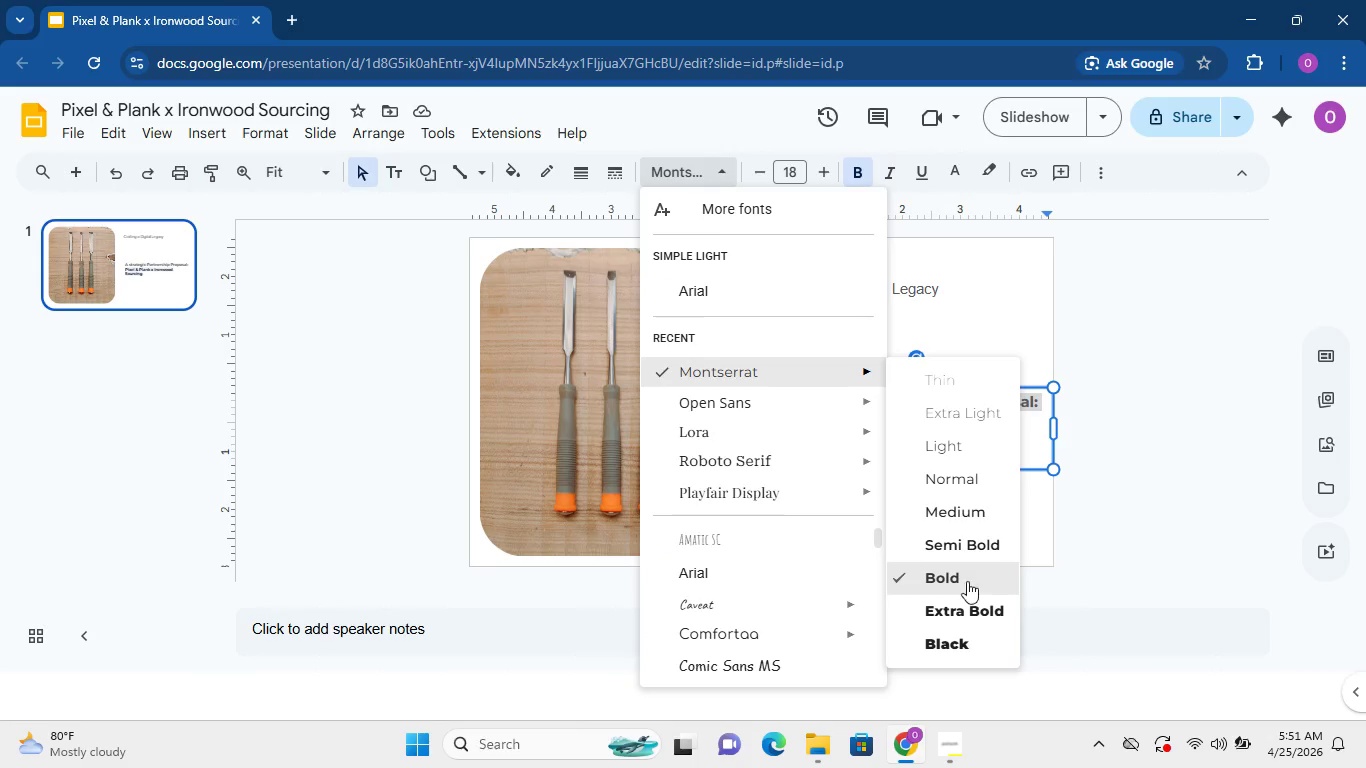 
left_click([962, 604])
 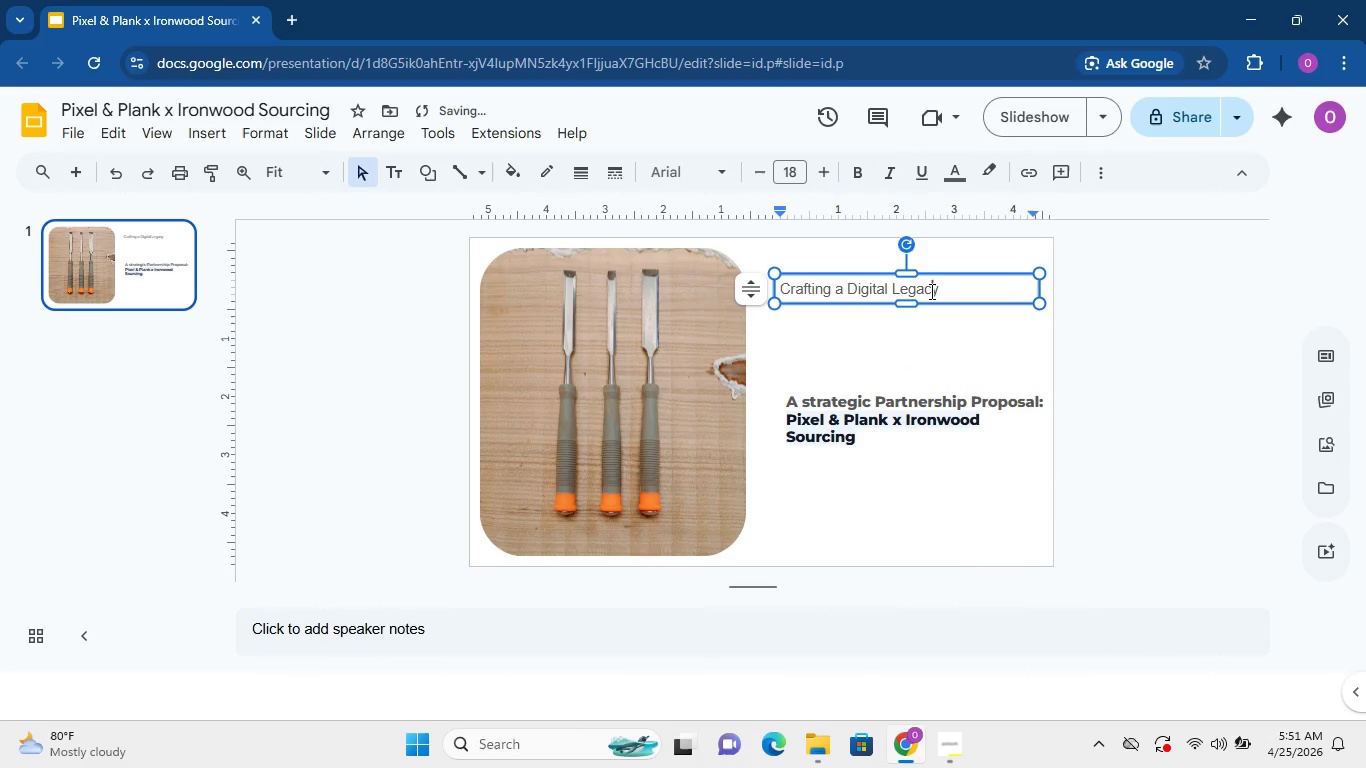 
double_click([923, 291])
 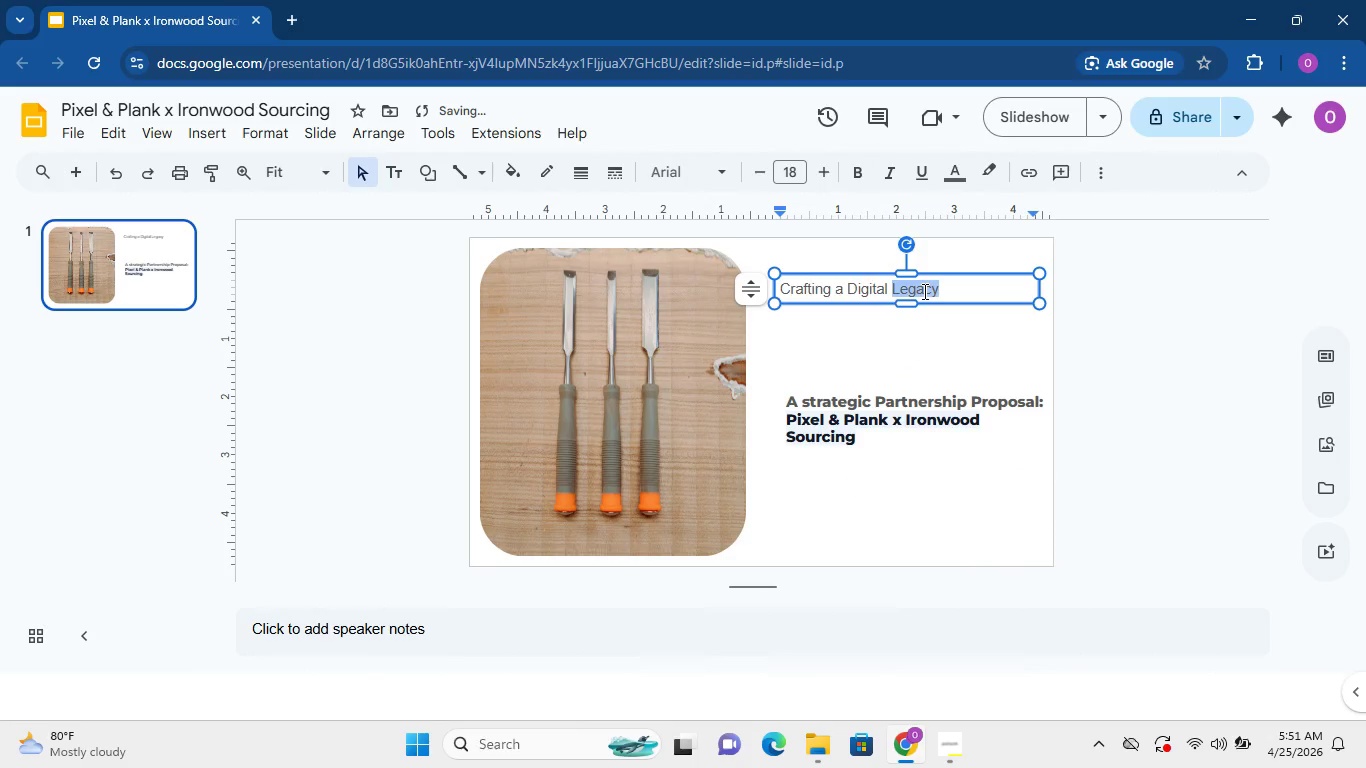 
triple_click([923, 291])
 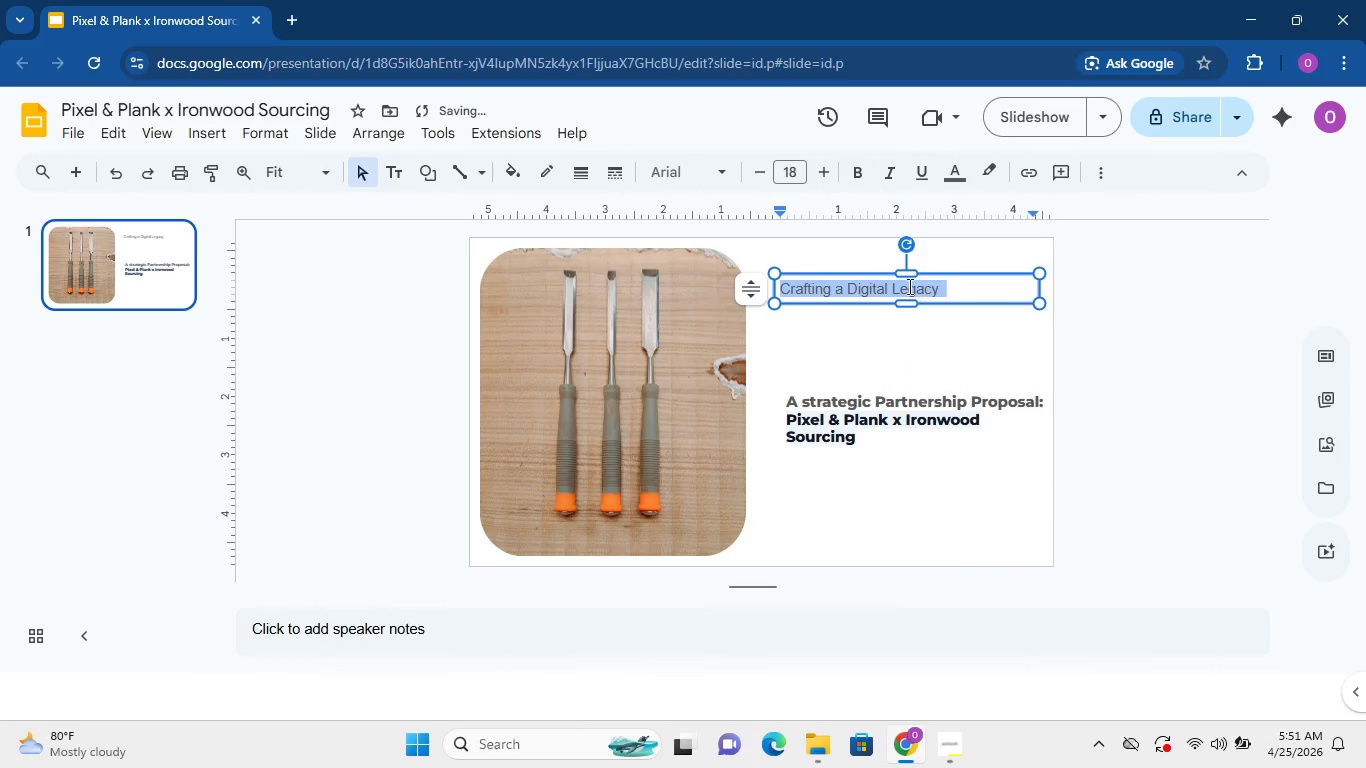 
triple_click([923, 291])
 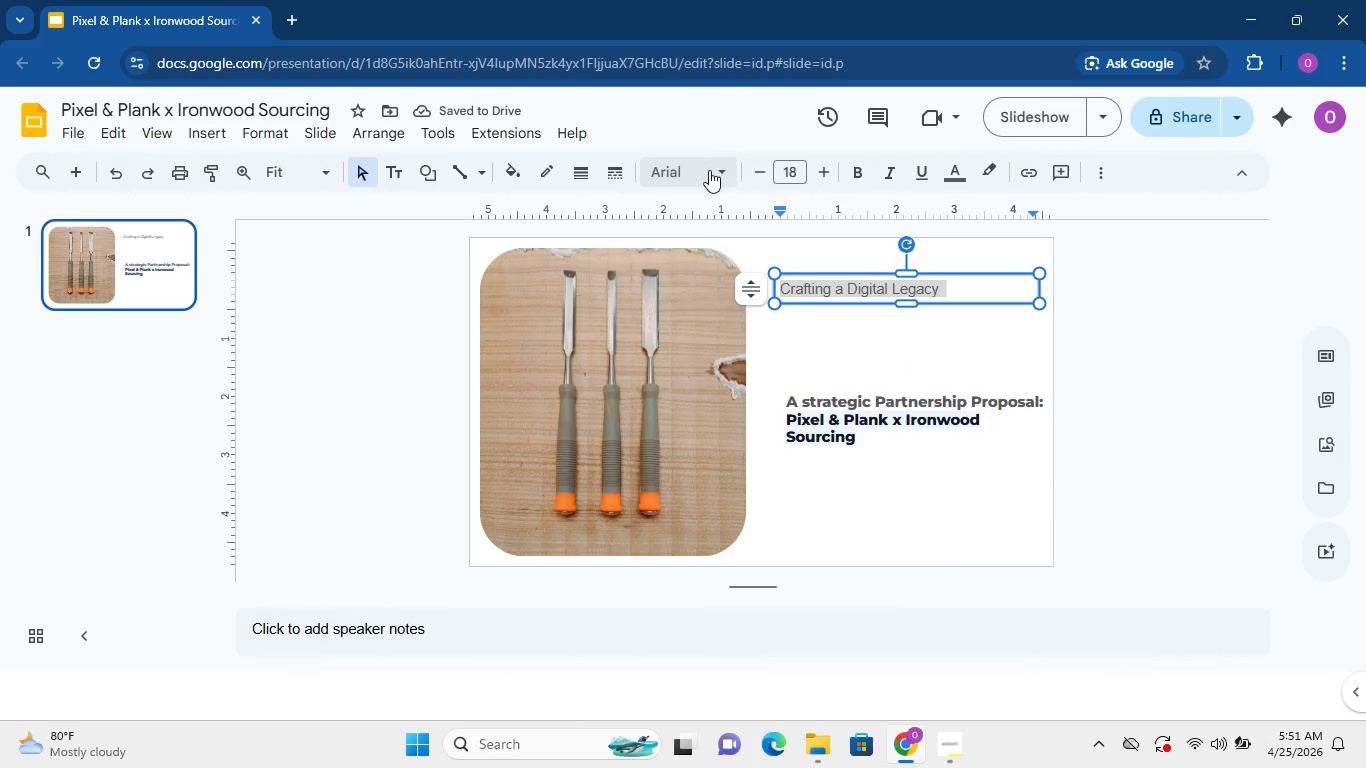 
double_click([709, 170])
 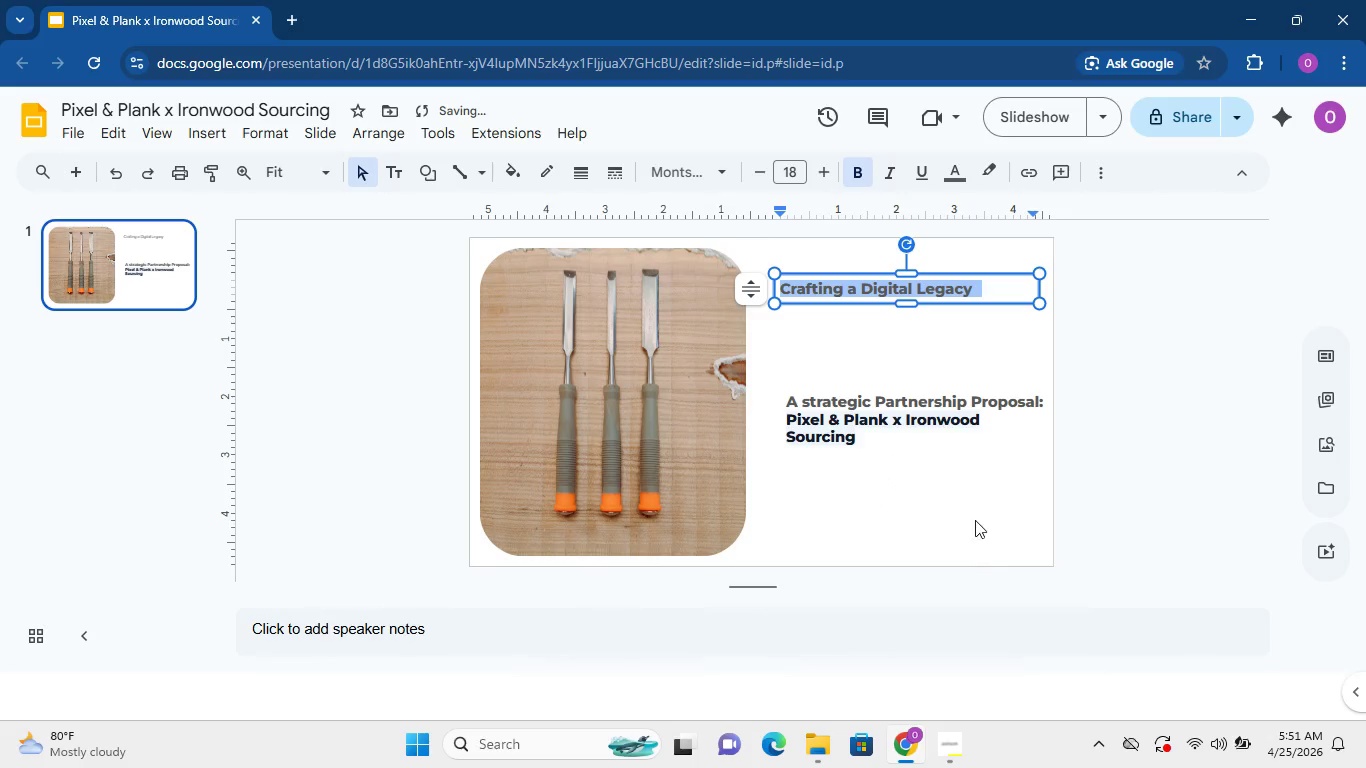 
wait(6.76)
 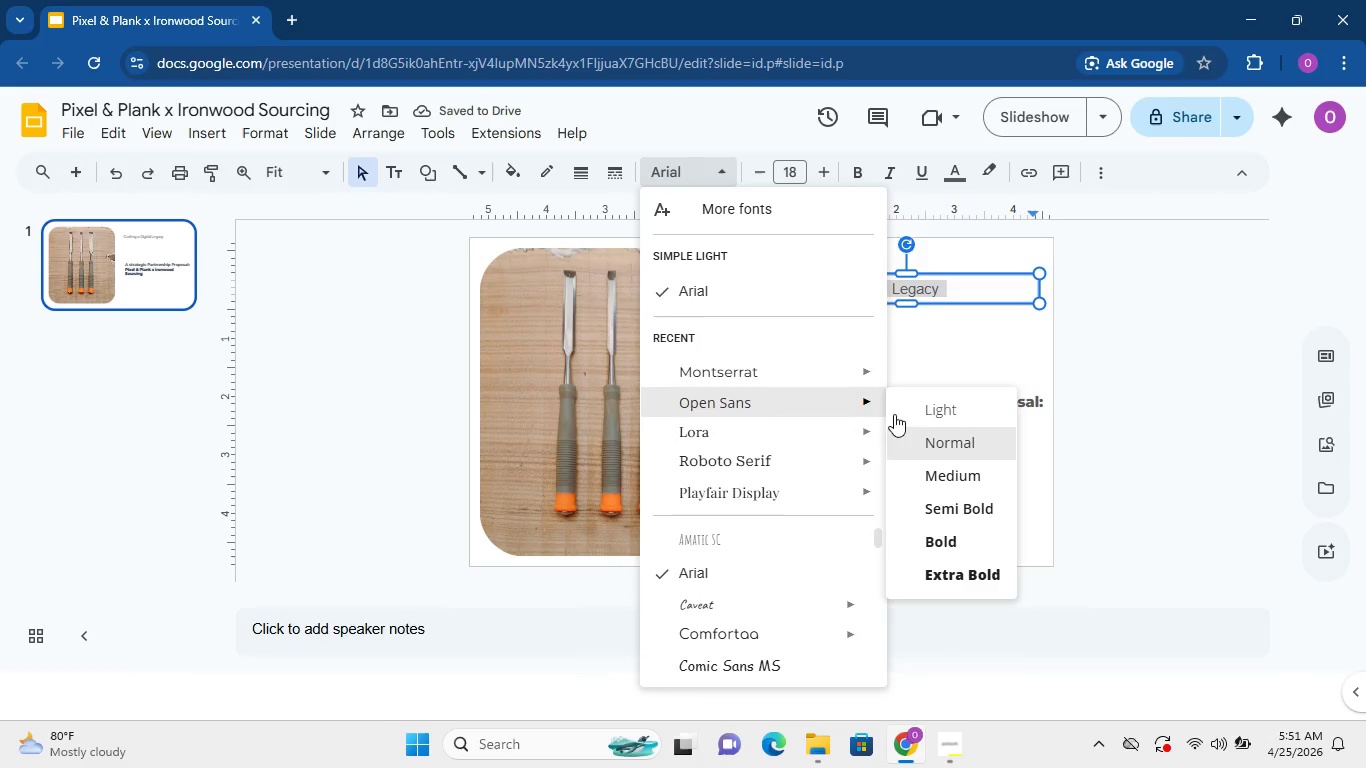 
double_click([829, 164])
 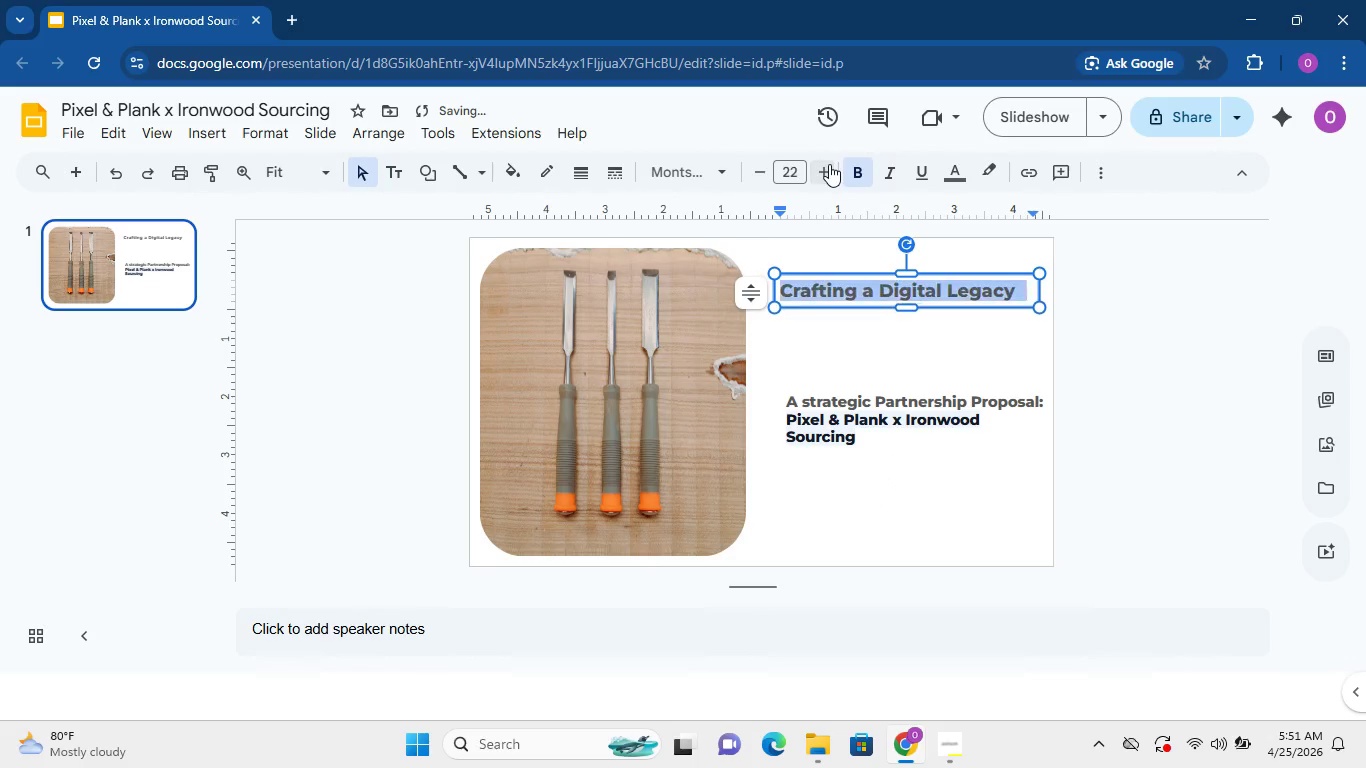 
triple_click([829, 164])
 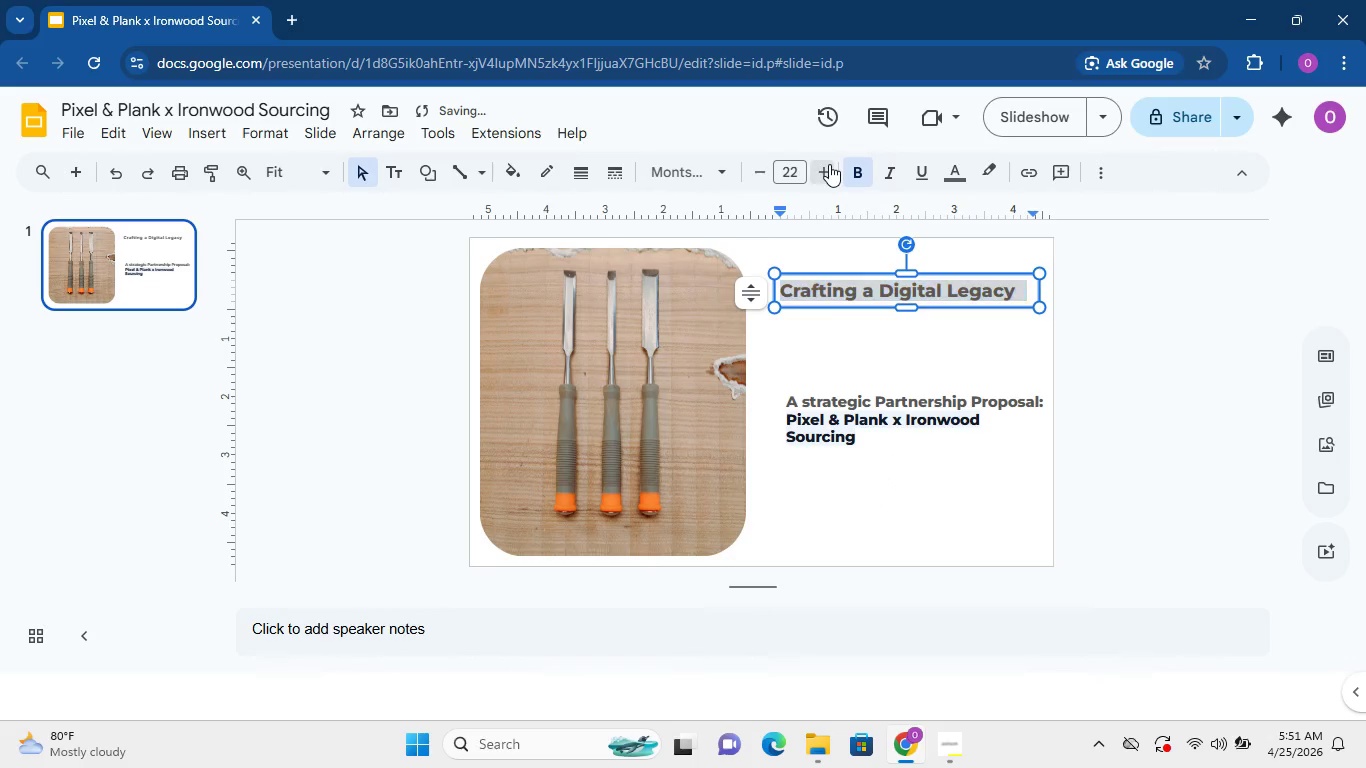 
triple_click([829, 164])
 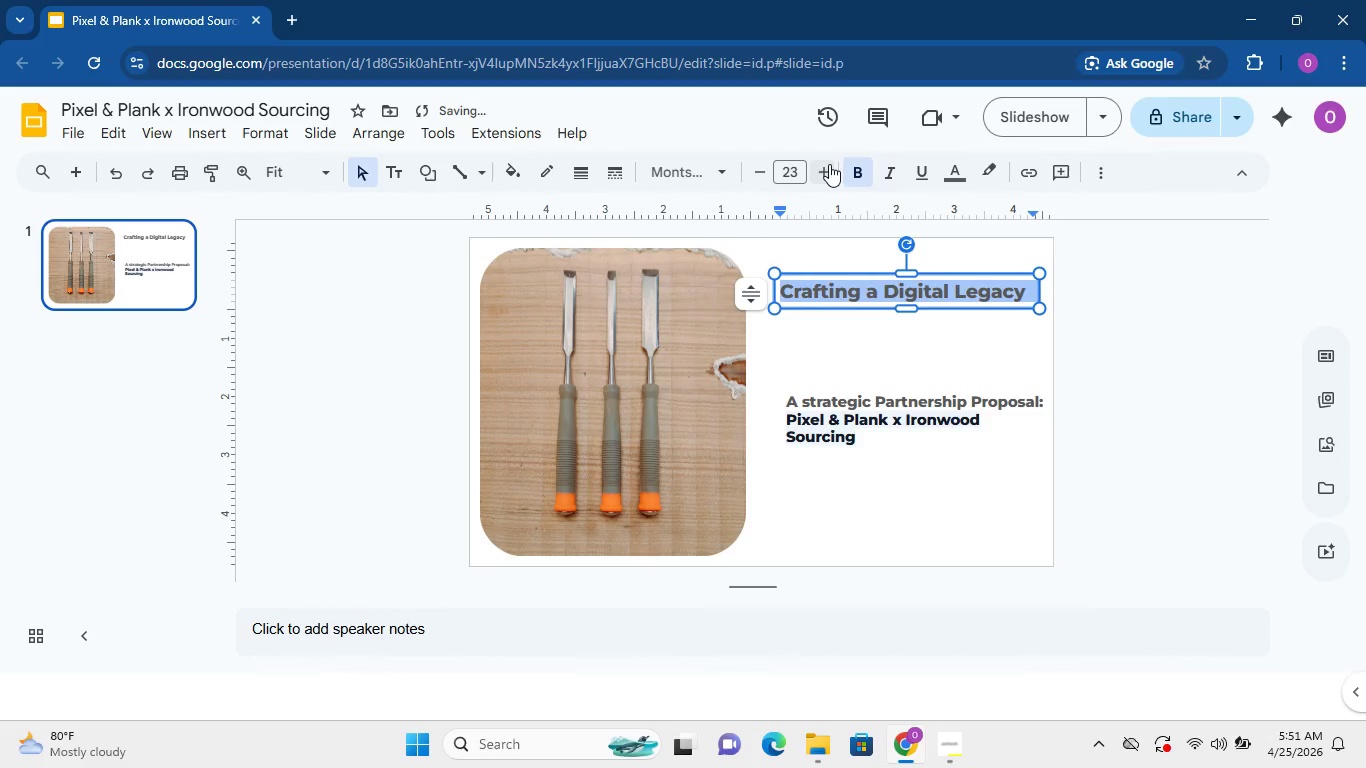 
triple_click([829, 164])
 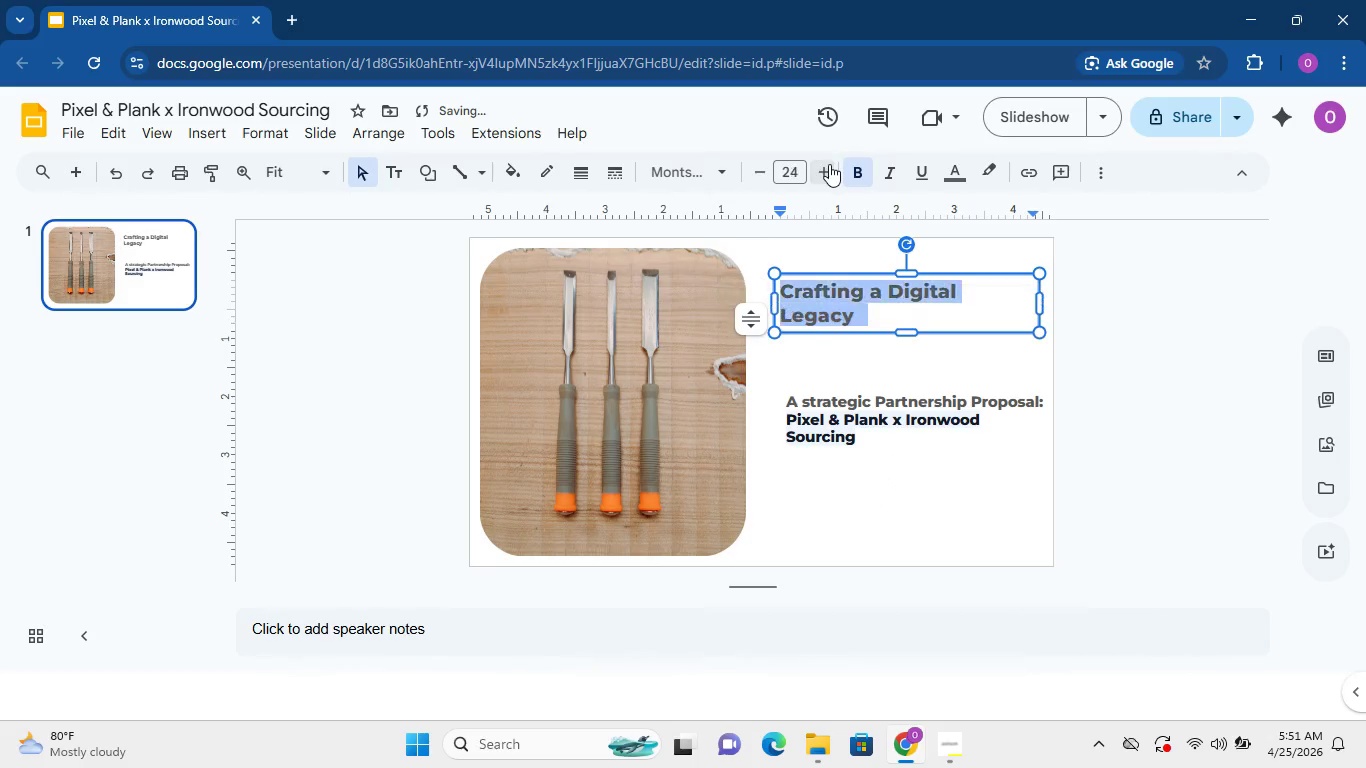 
triple_click([829, 164])
 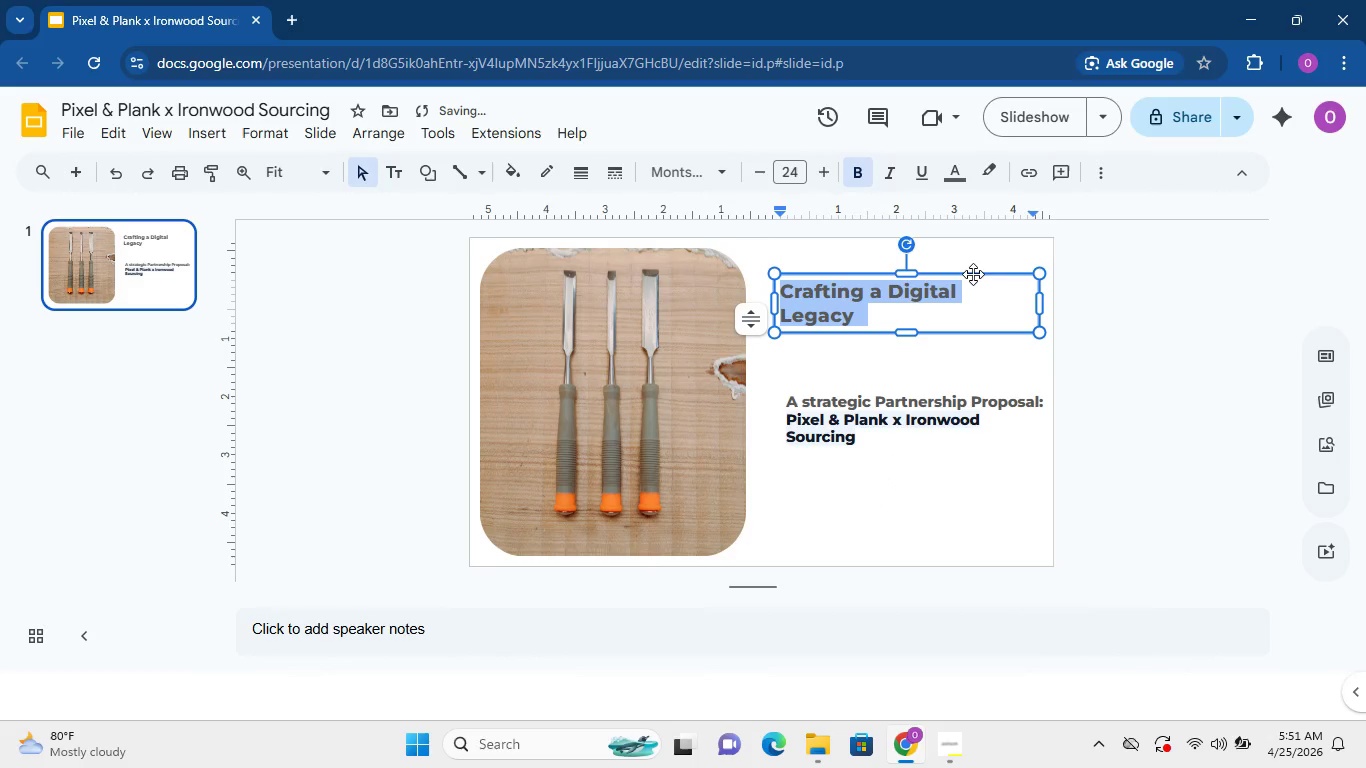 
left_click_drag(start_coordinate=[973, 274], to_coordinate=[975, 294])
 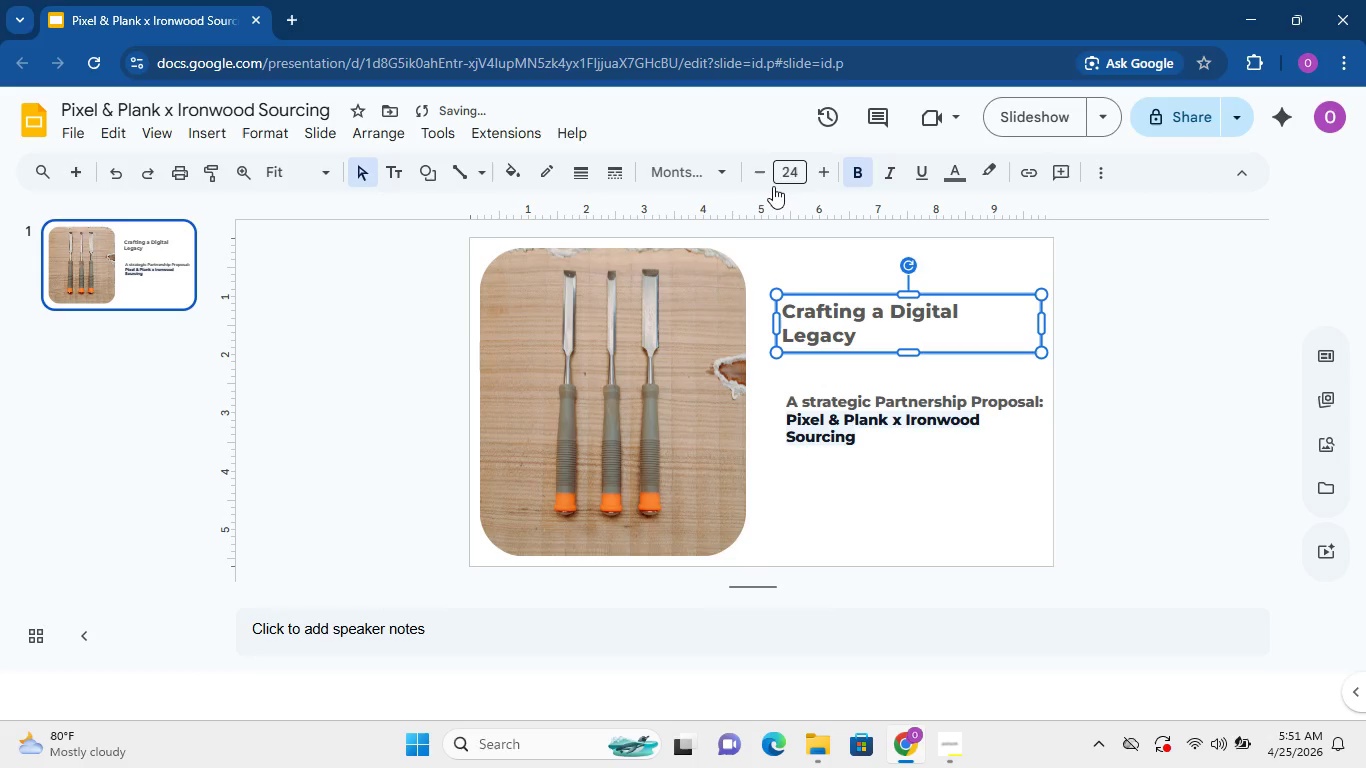 
left_click([763, 172])
 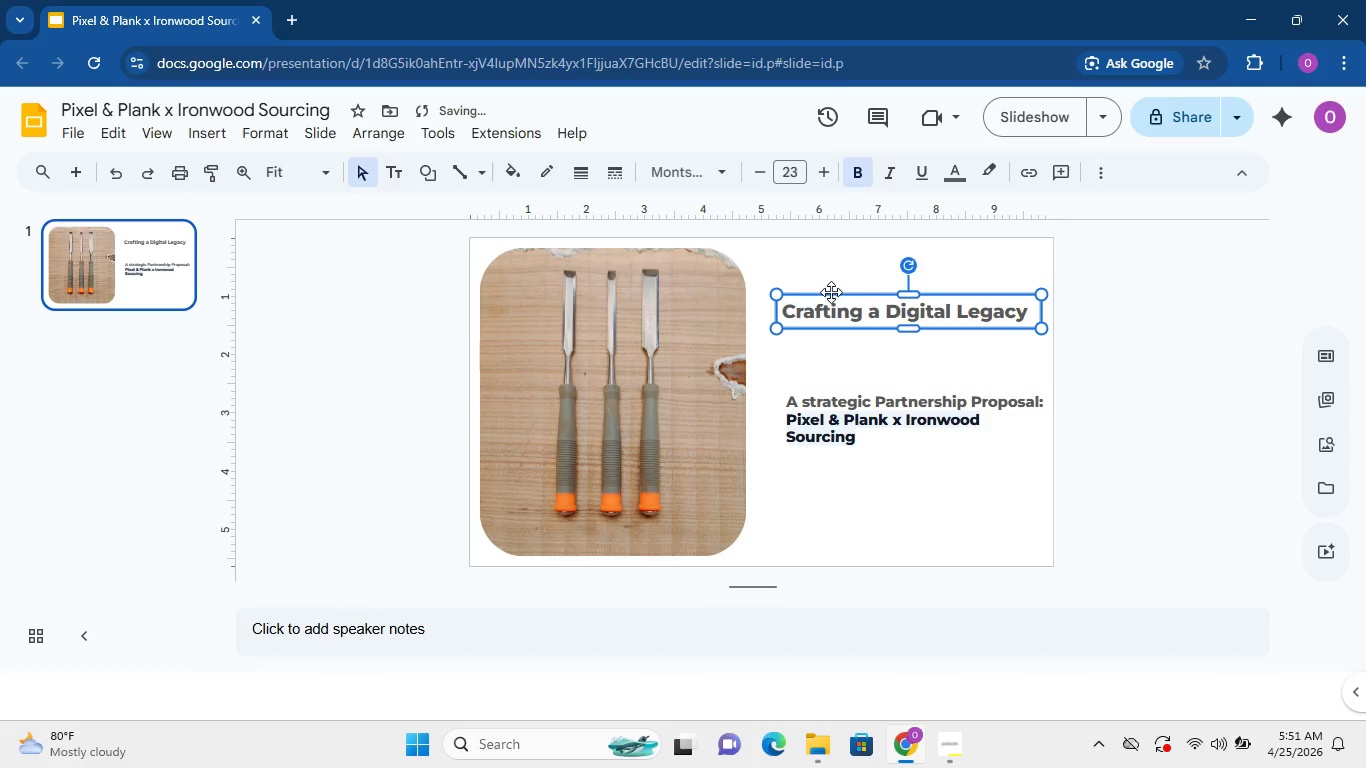 
left_click_drag(start_coordinate=[831, 293], to_coordinate=[821, 345])
 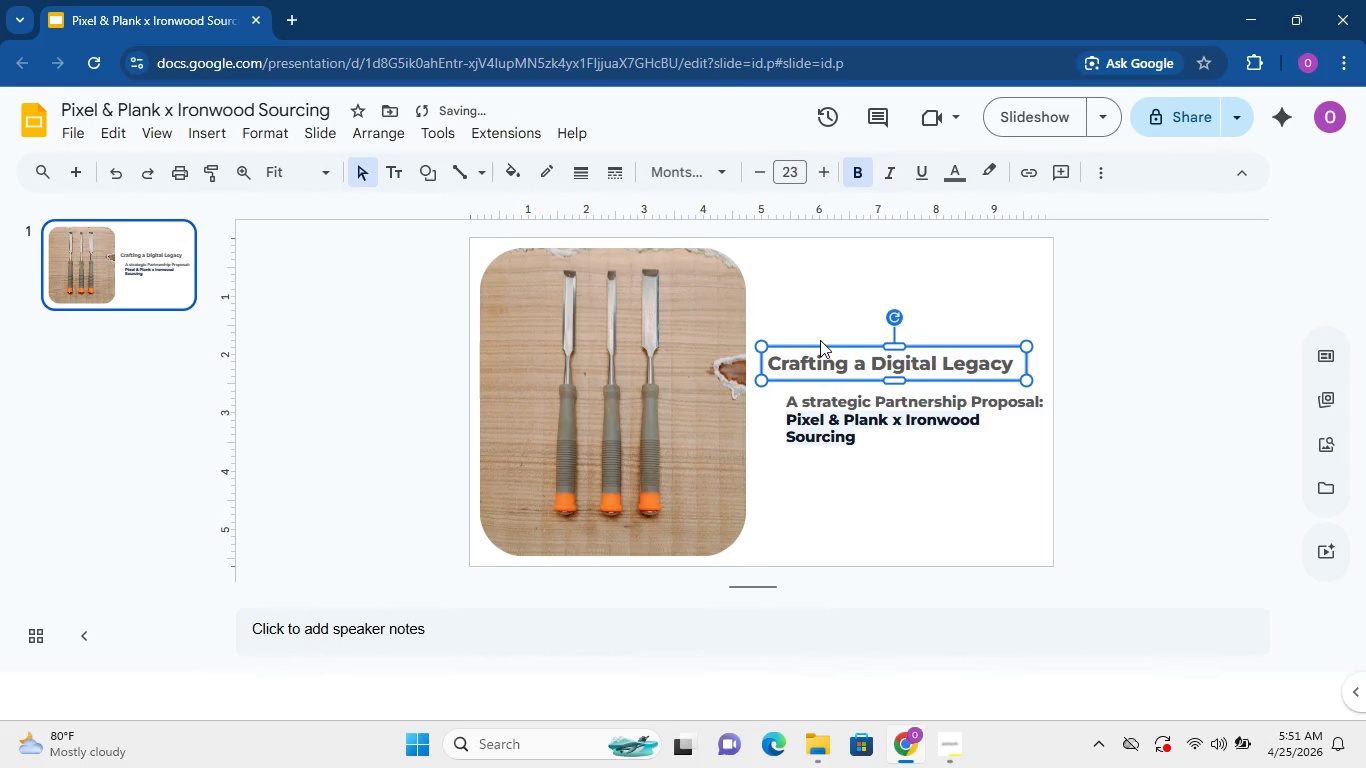 
left_click([855, 437])
 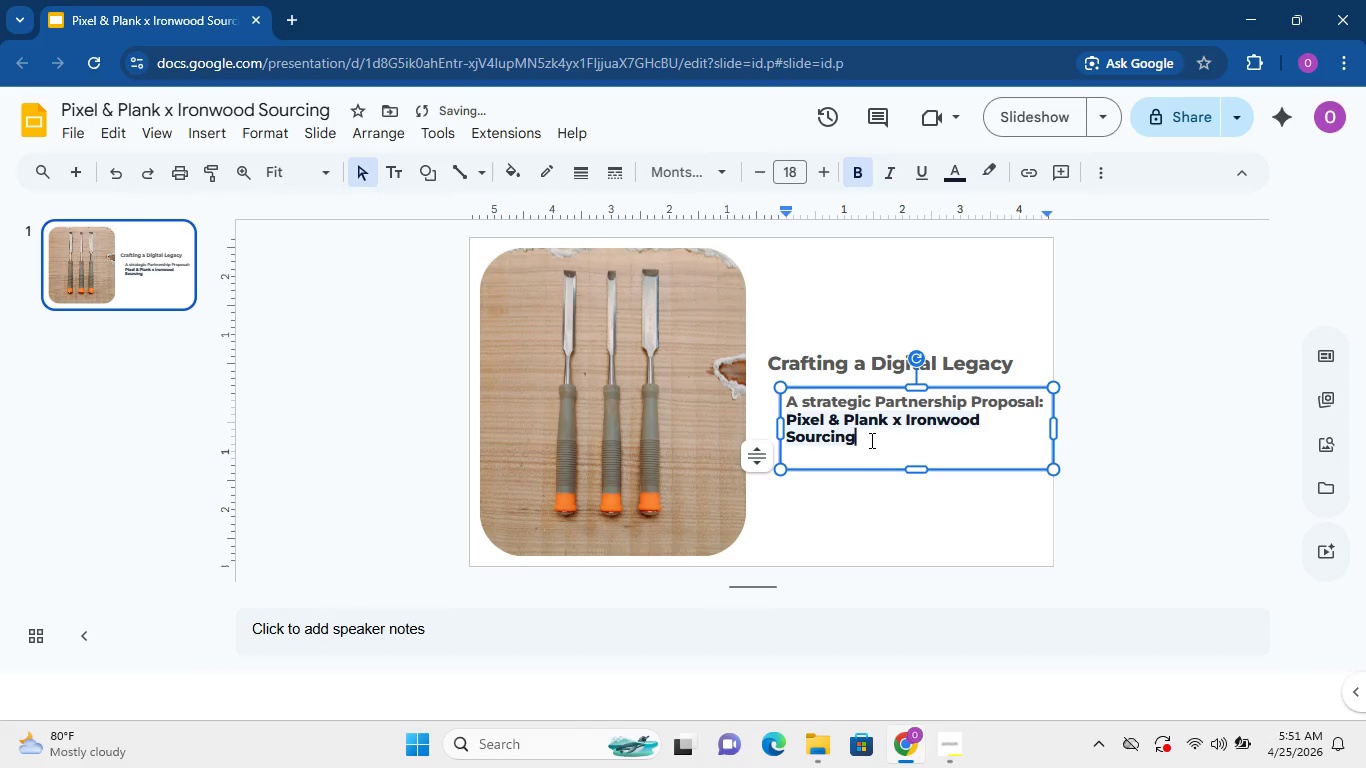 
left_click([870, 441])
 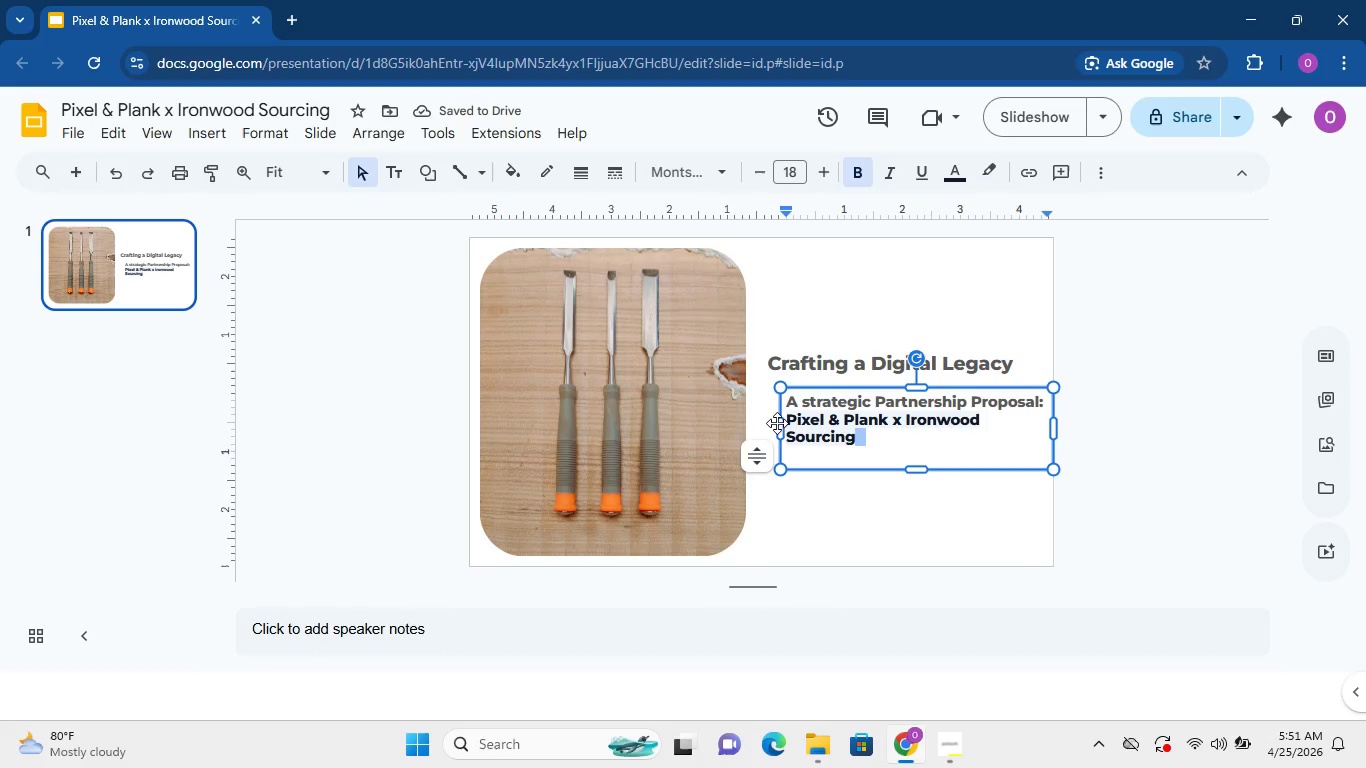 
left_click_drag(start_coordinate=[778, 425], to_coordinate=[766, 422])
 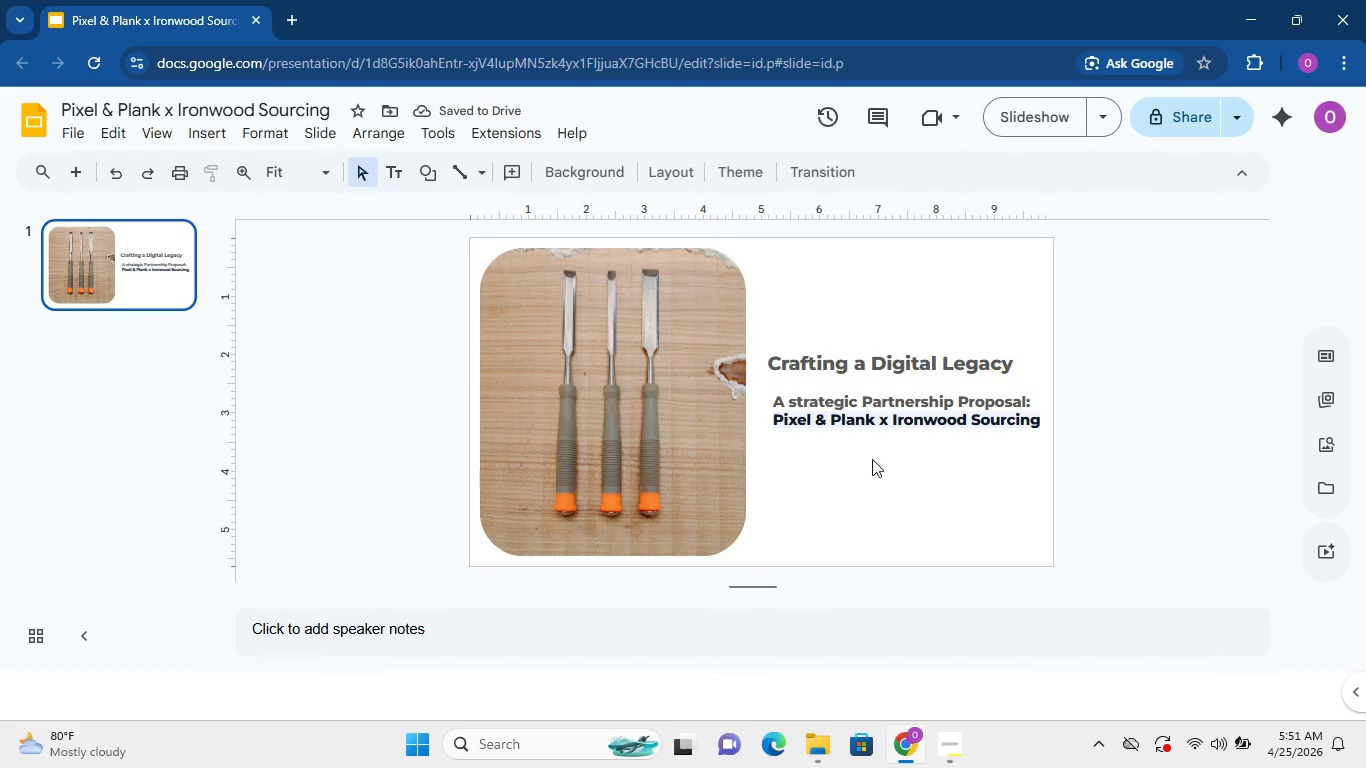 
left_click([921, 366])
 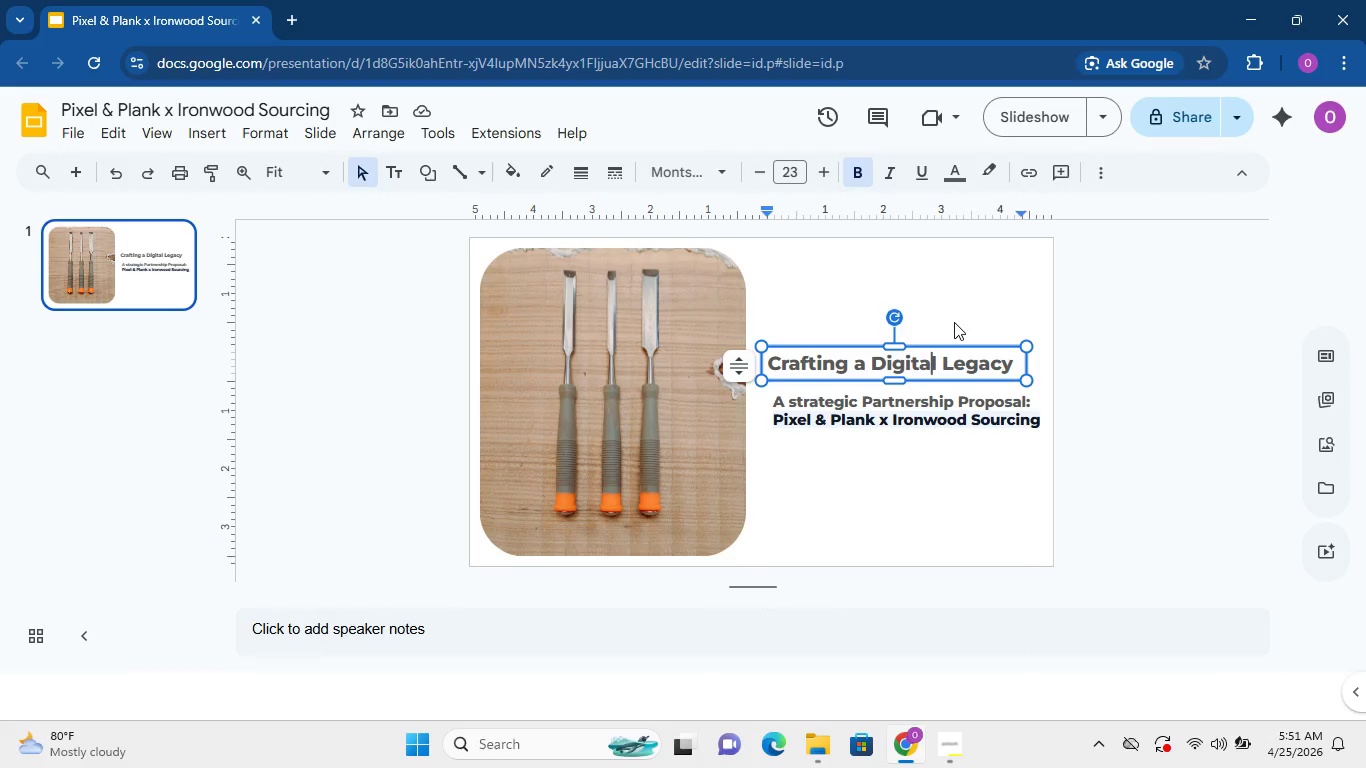 
double_click([954, 322])
 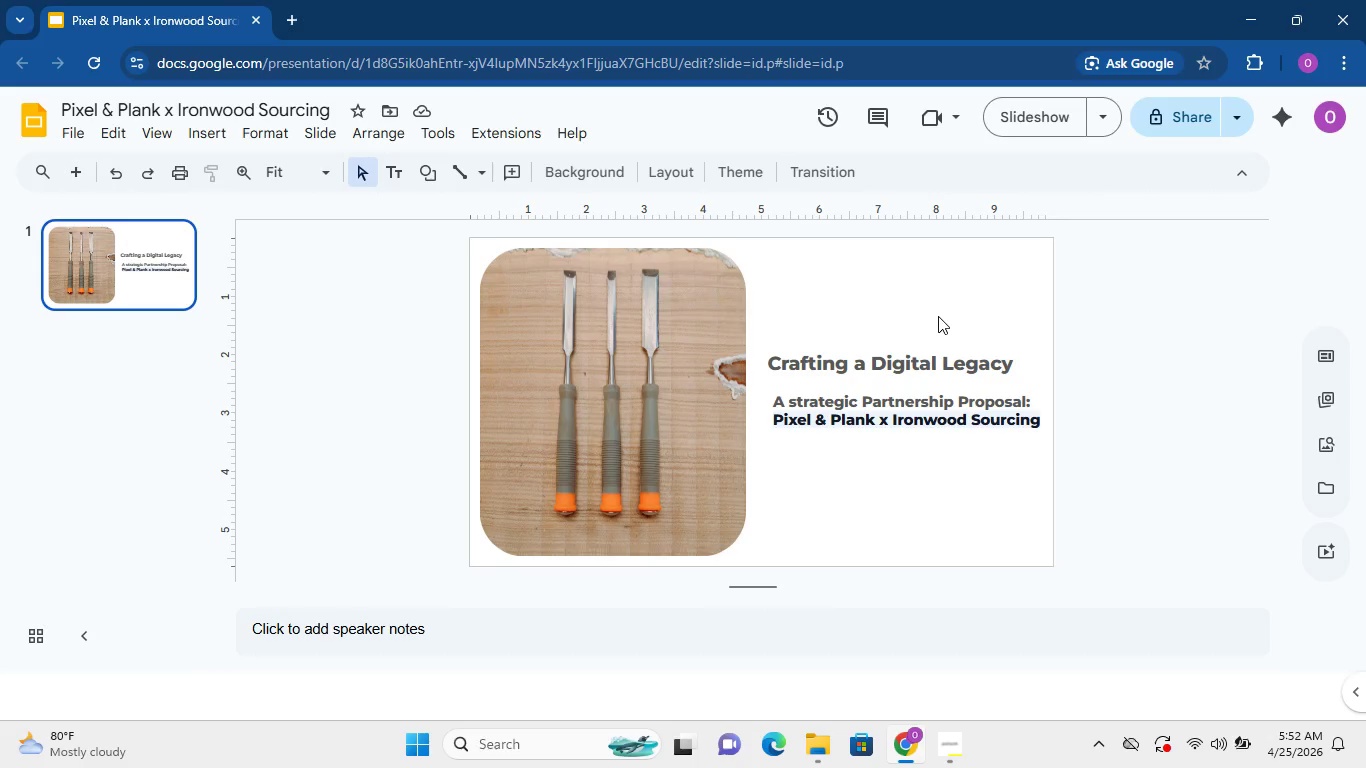 
wait(16.47)
 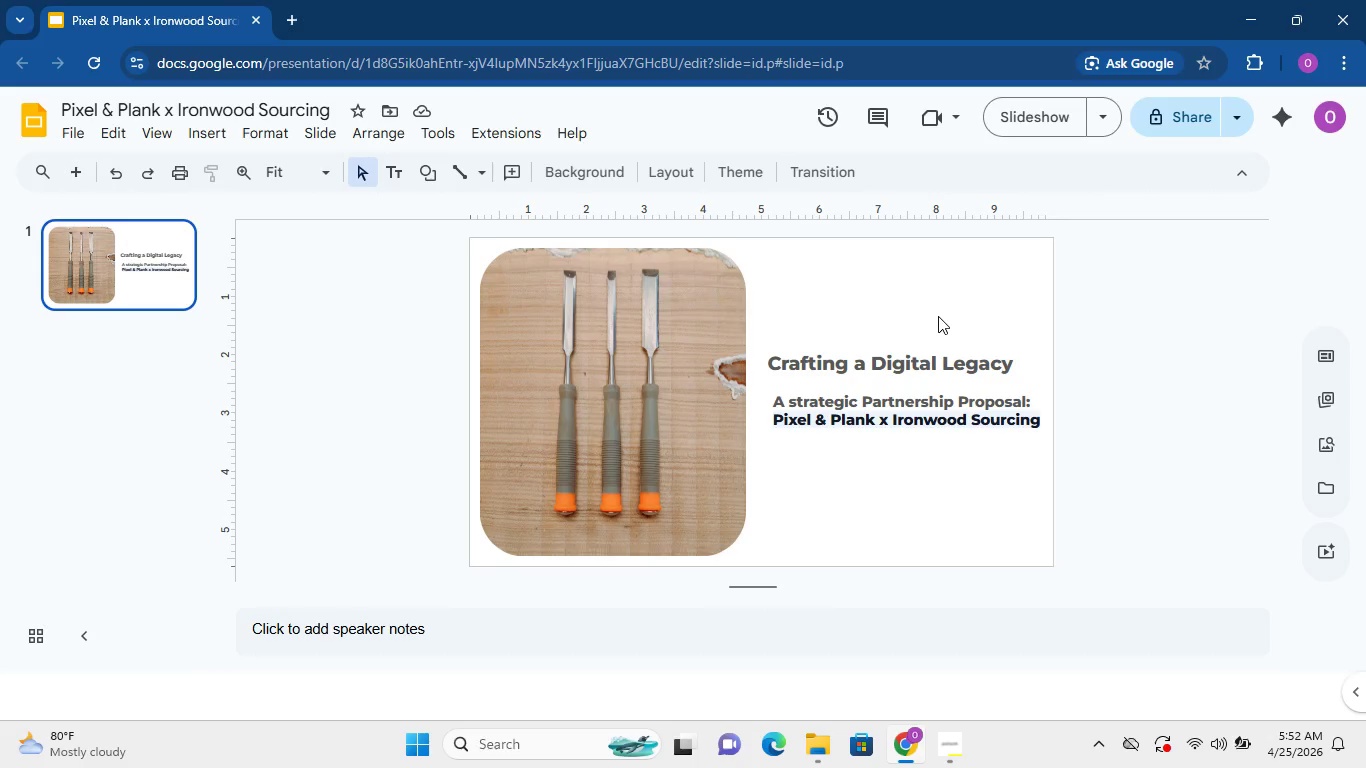 
left_click([717, 355])
 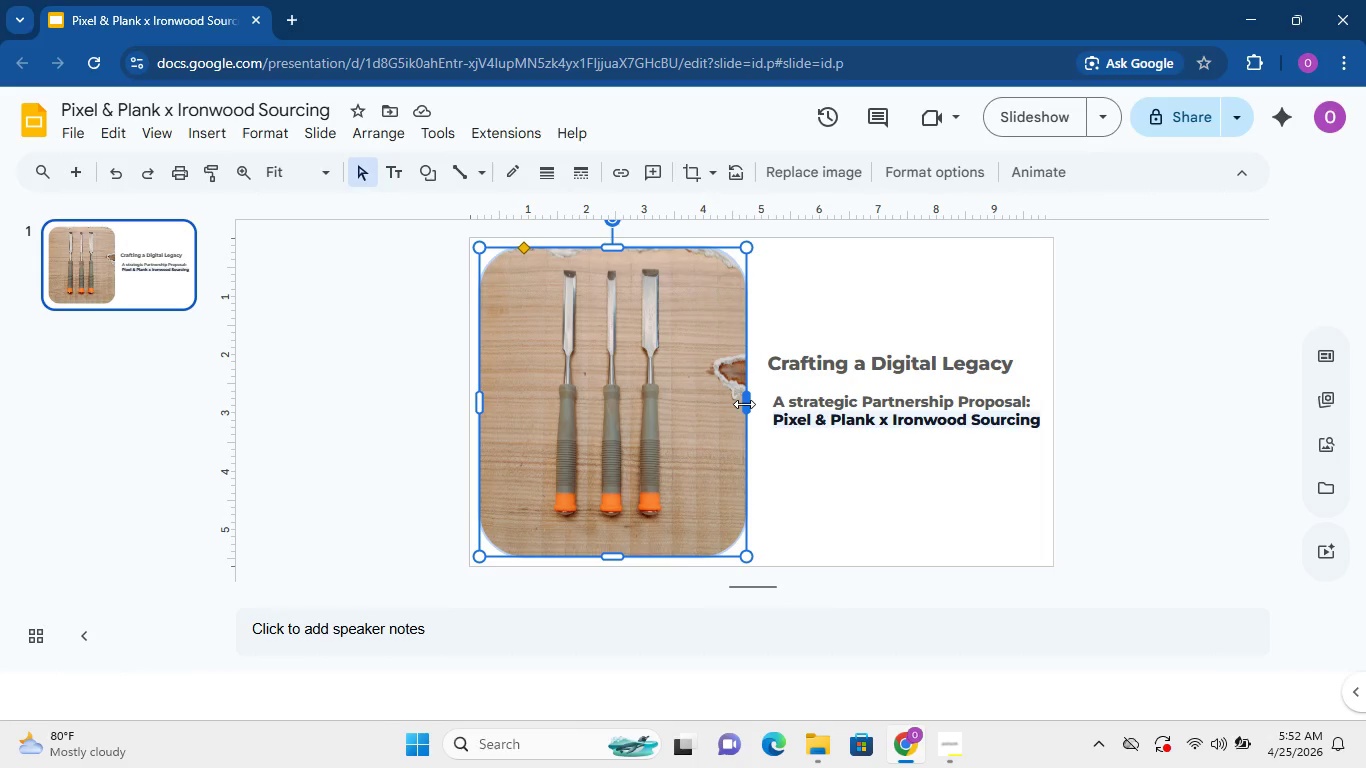 
left_click_drag(start_coordinate=[744, 404], to_coordinate=[758, 407])
 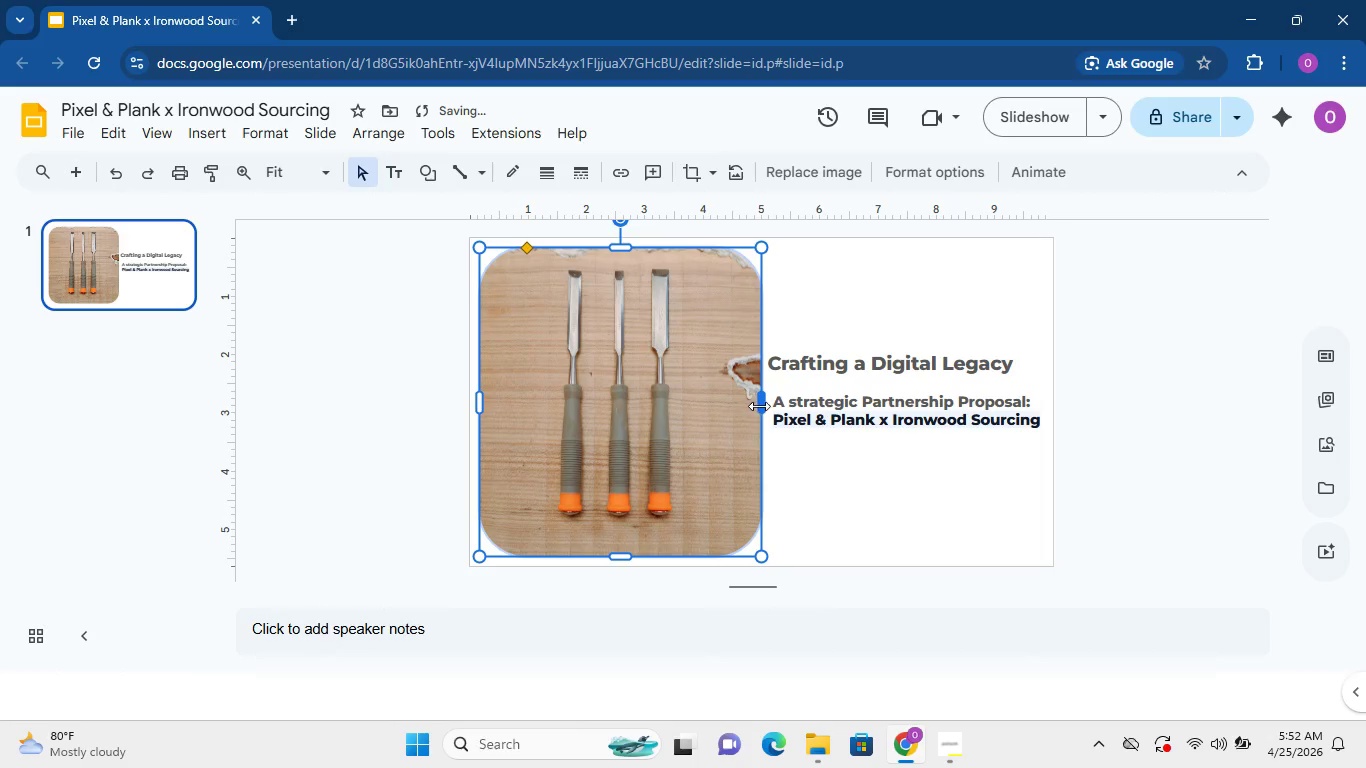 
left_click_drag(start_coordinate=[759, 405], to_coordinate=[748, 405])
 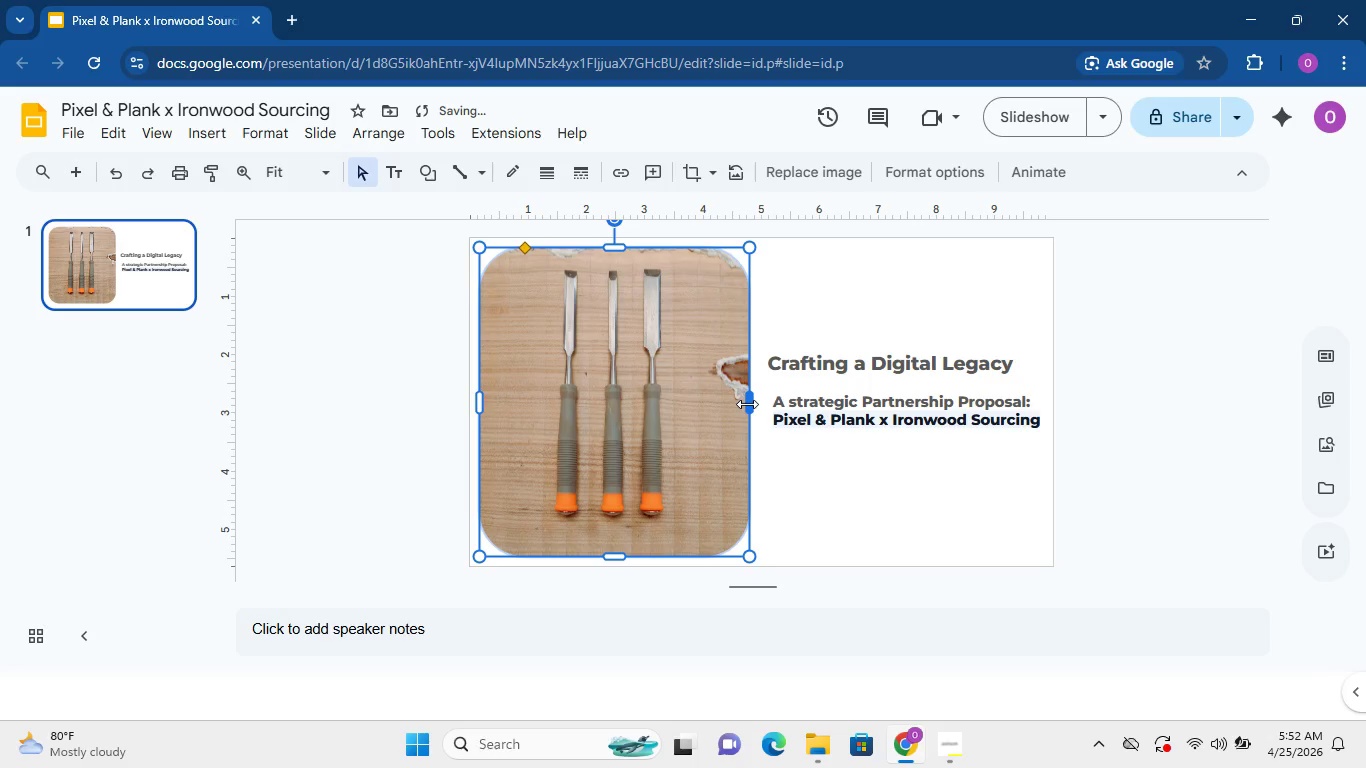 
left_click_drag(start_coordinate=[747, 404], to_coordinate=[740, 403])
 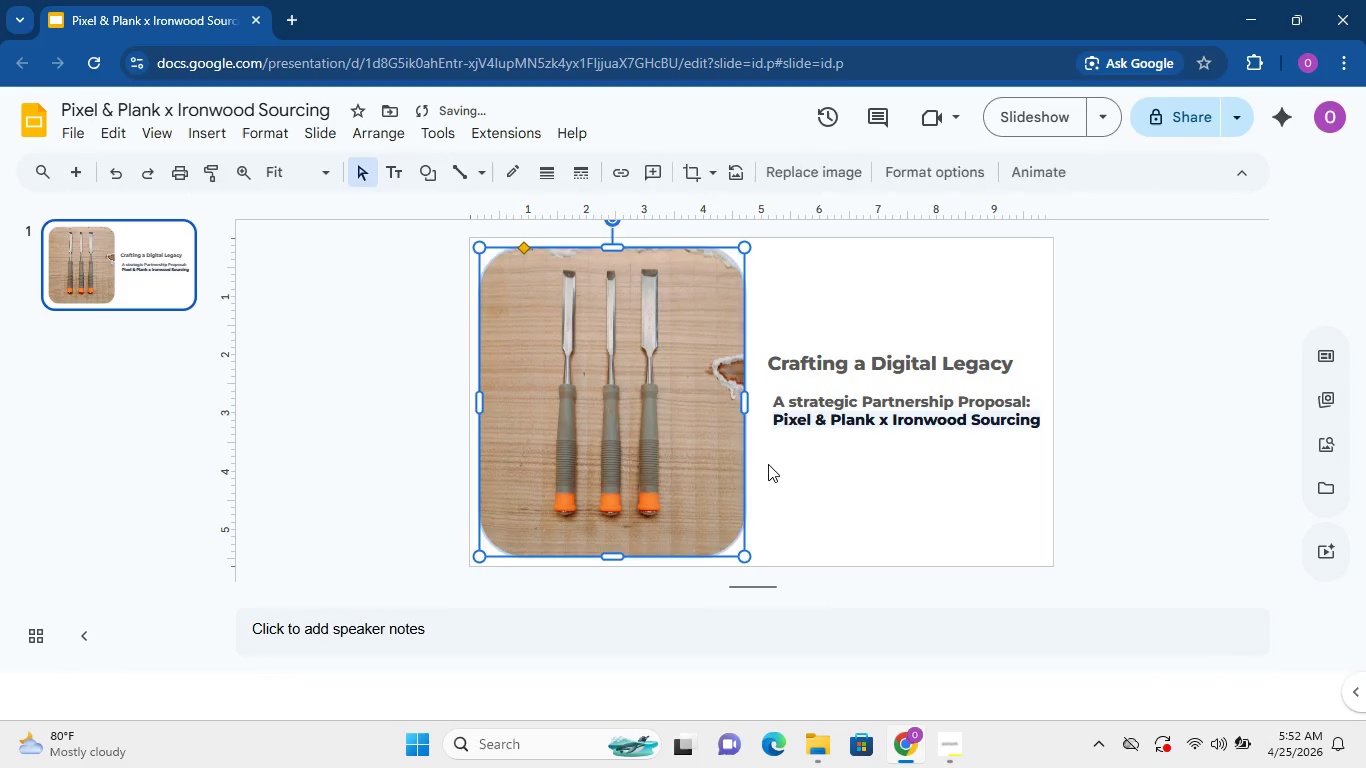 
left_click([768, 465])
 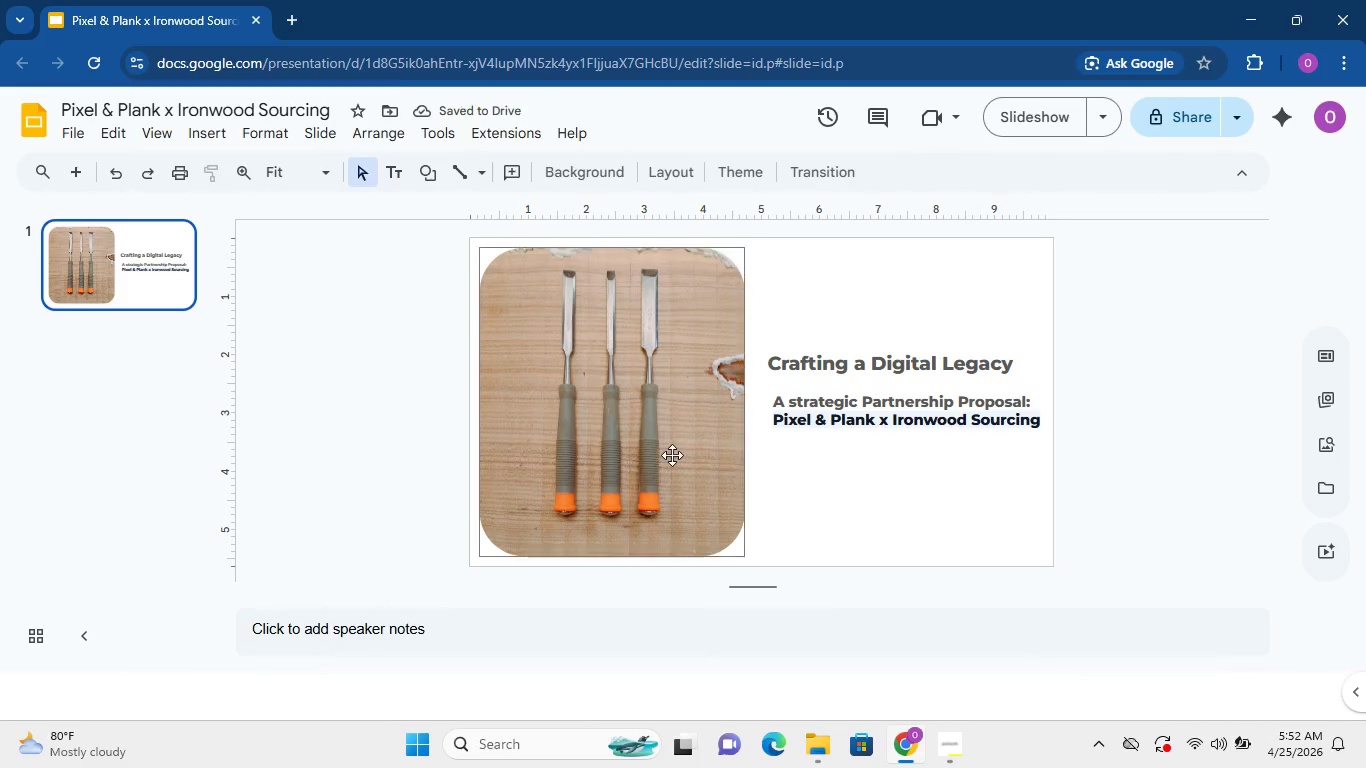 
left_click([672, 455])
 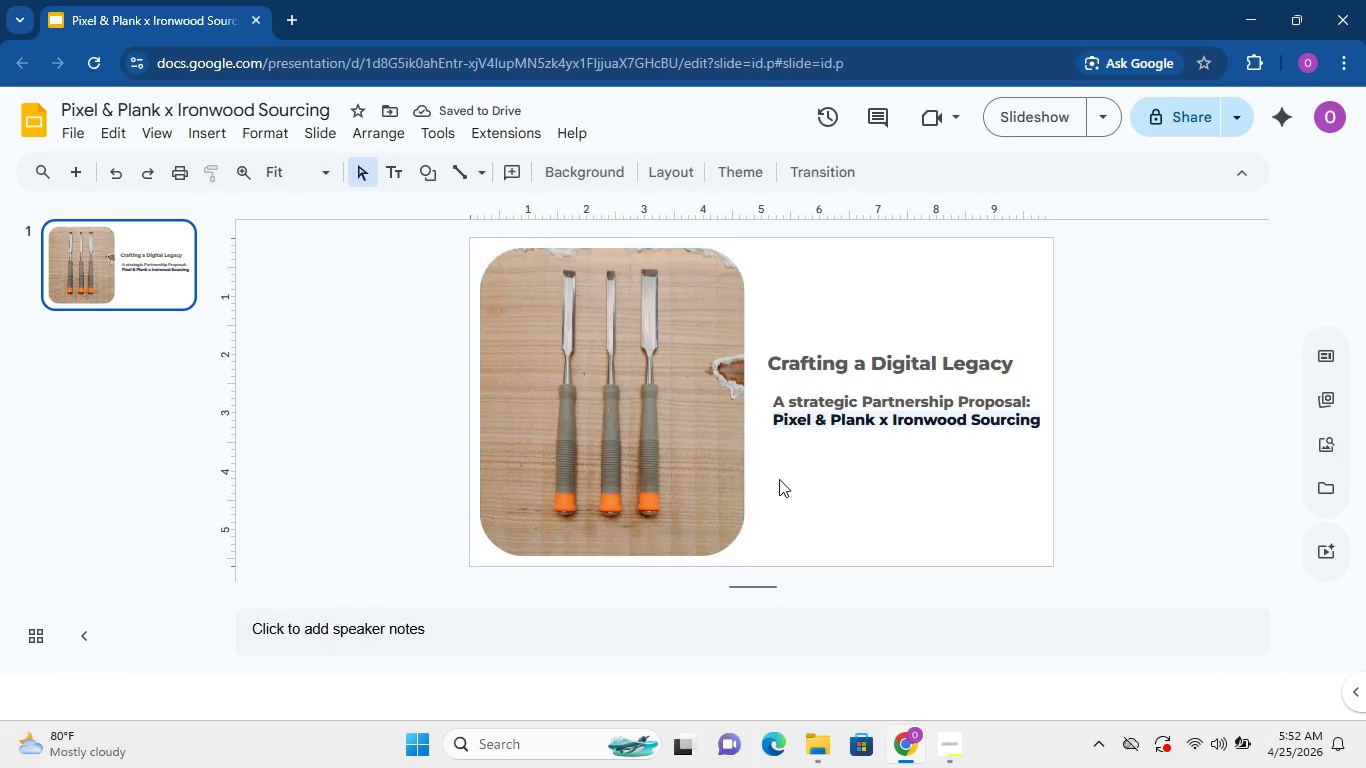 
left_click([778, 479])
 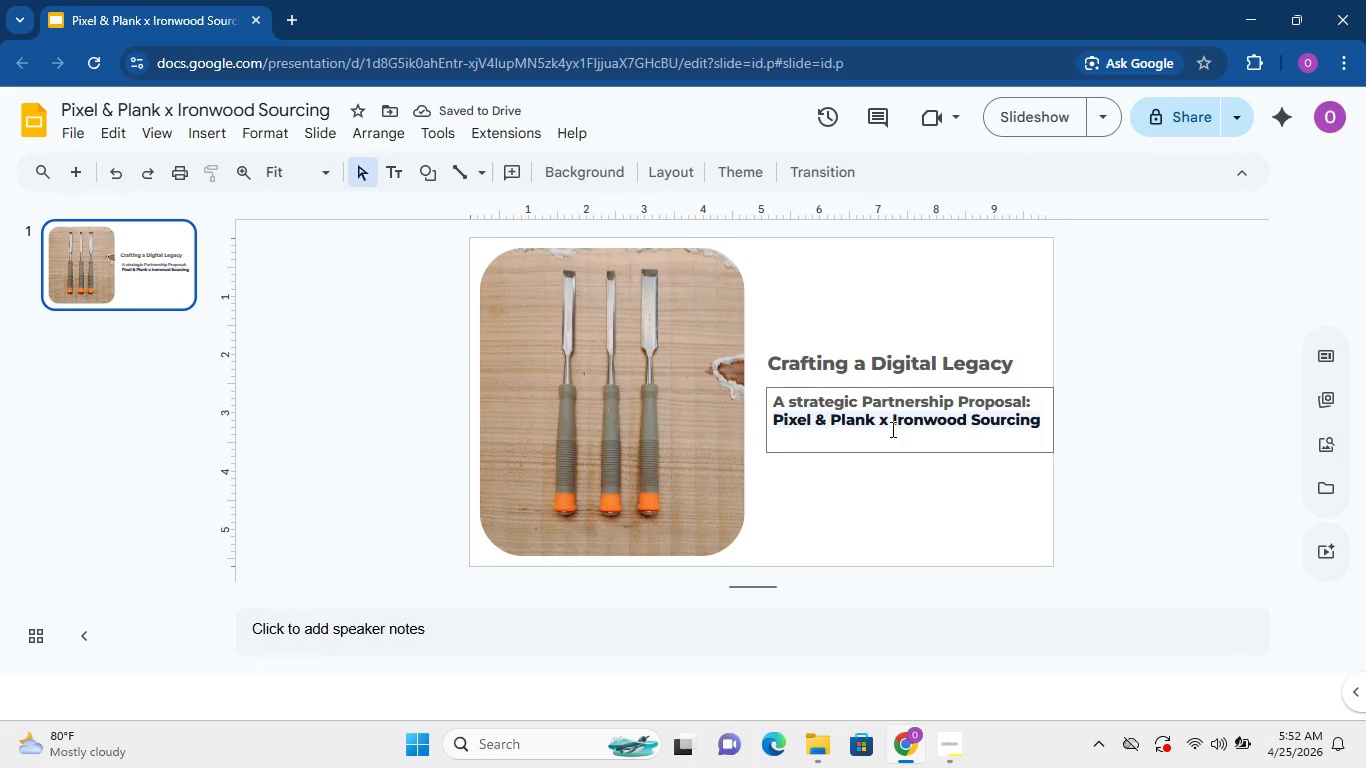 
left_click([892, 428])
 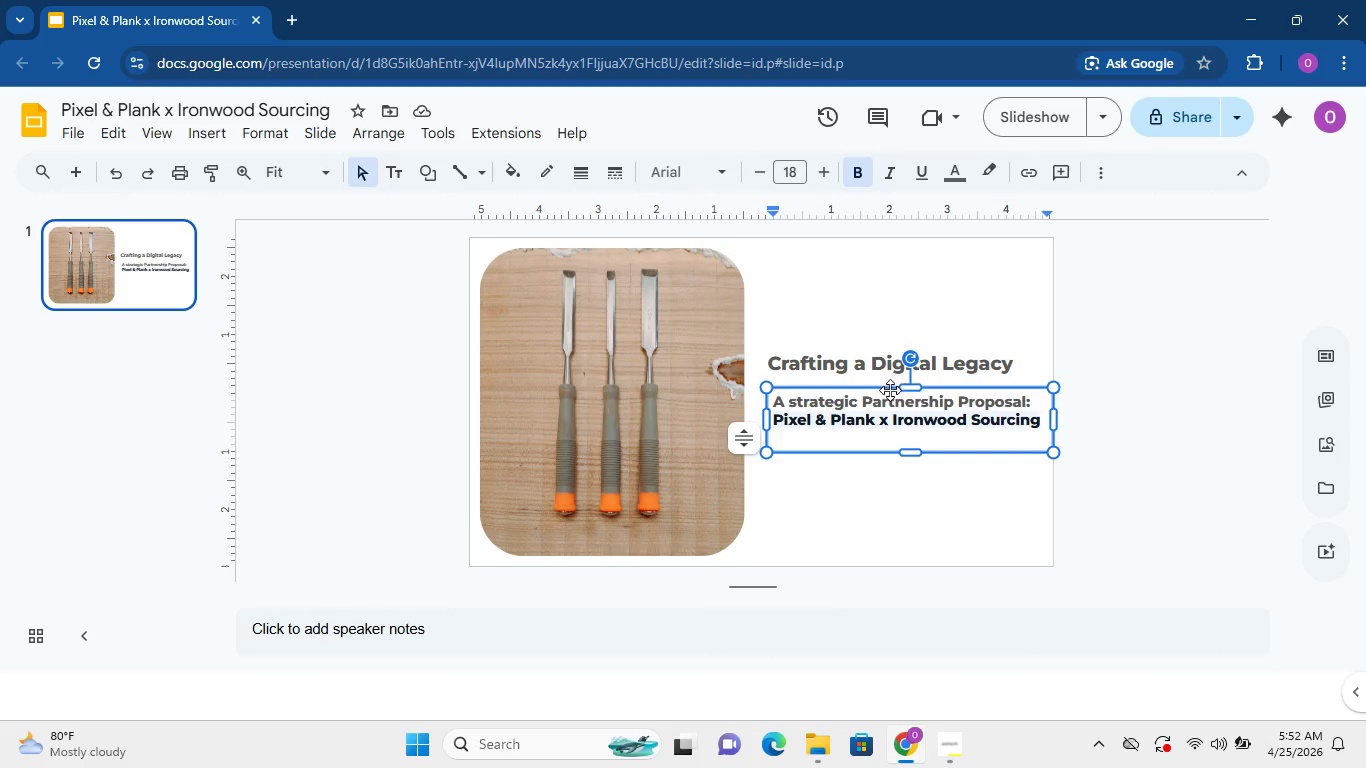 
left_click_drag(start_coordinate=[890, 390], to_coordinate=[882, 389])
 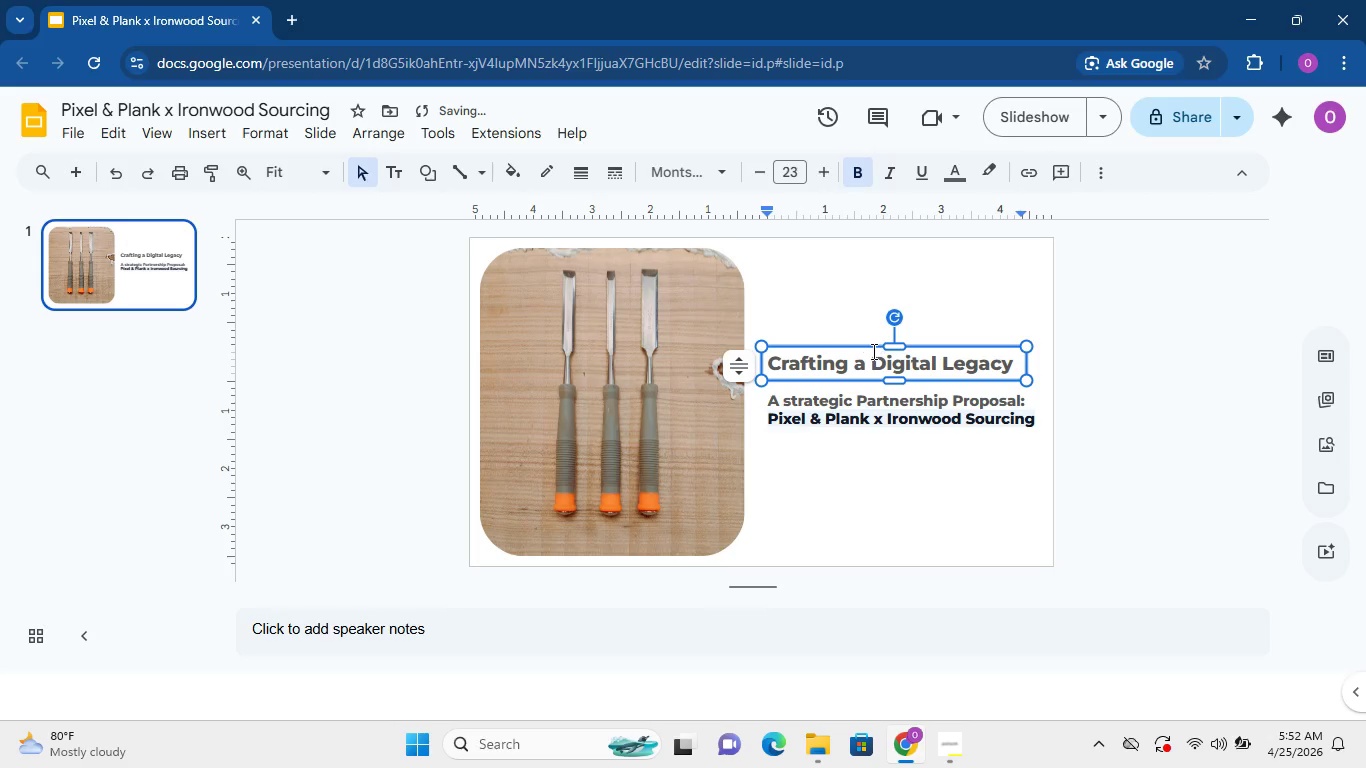 
left_click([872, 351])
 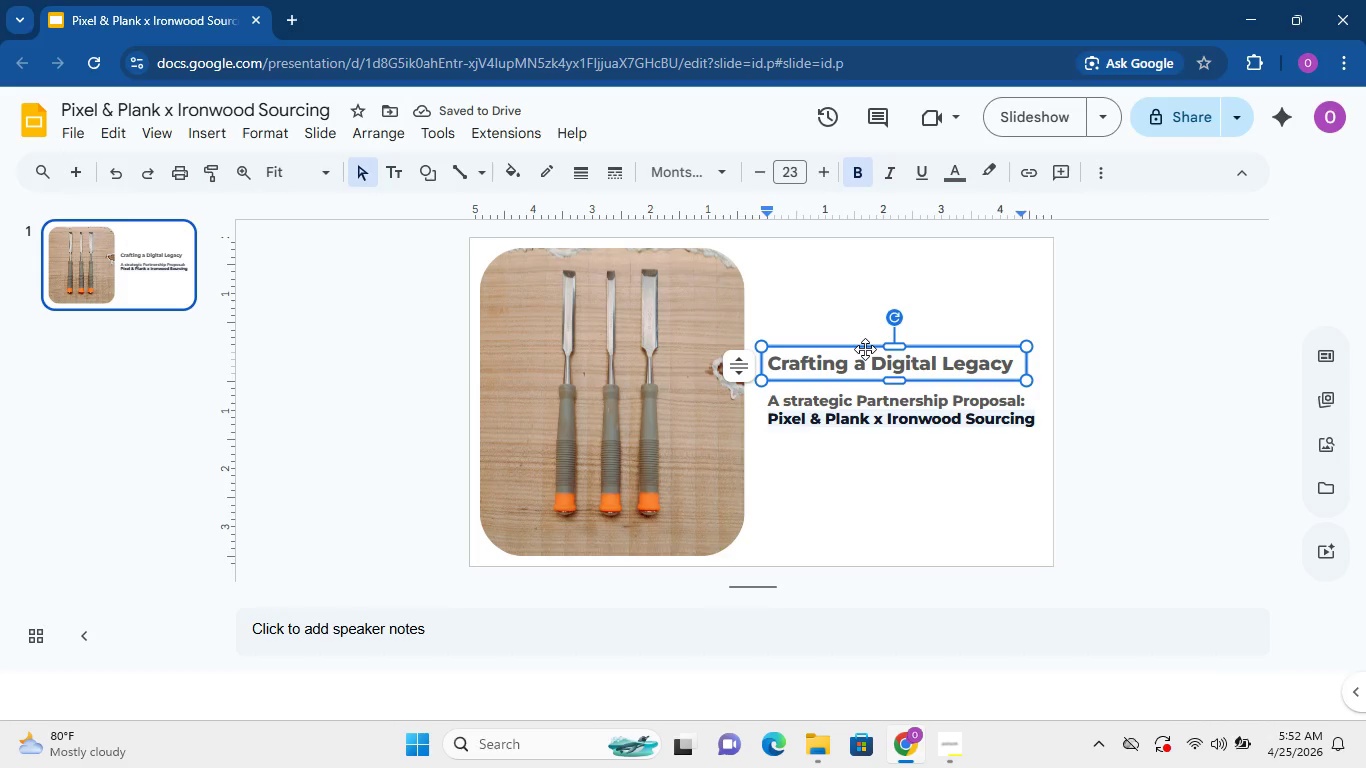 
left_click_drag(start_coordinate=[865, 349], to_coordinate=[858, 348])
 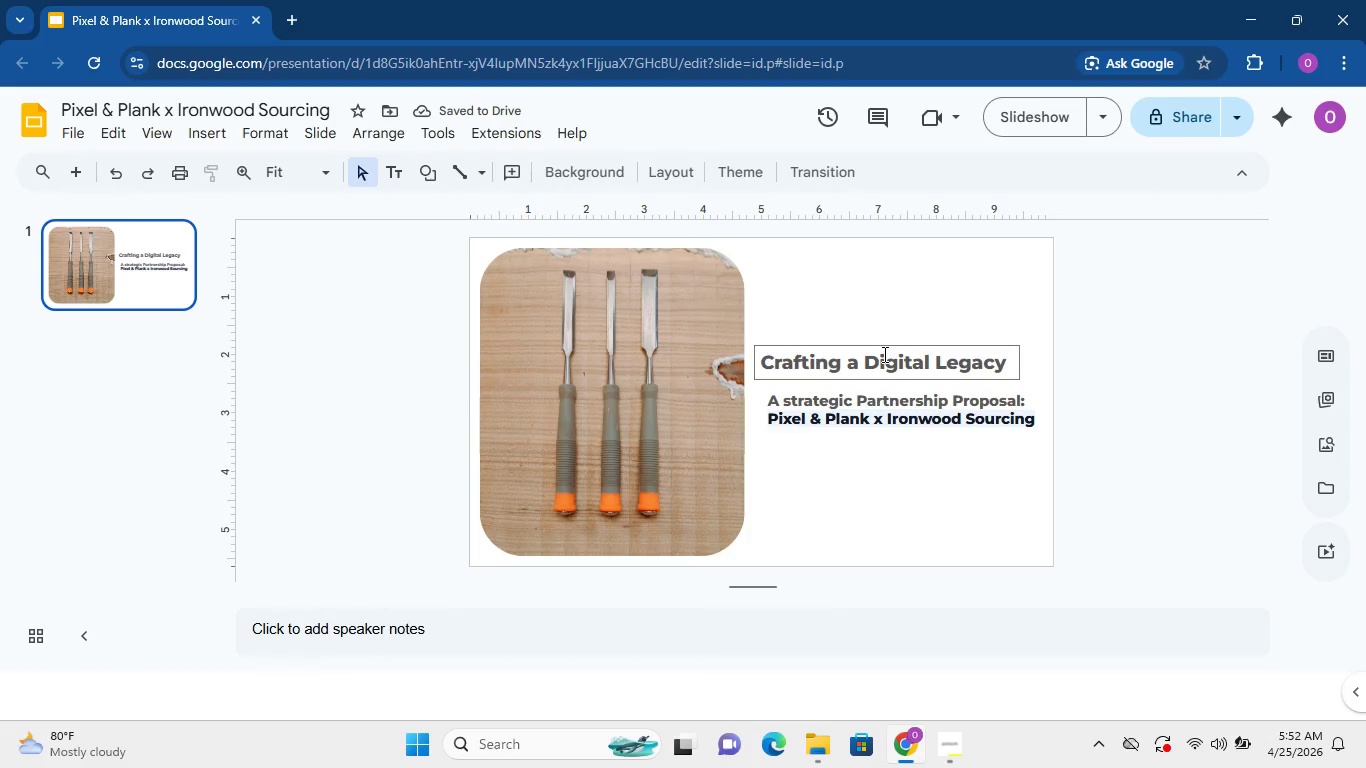 
left_click_drag(start_coordinate=[890, 335], to_coordinate=[895, 340])
 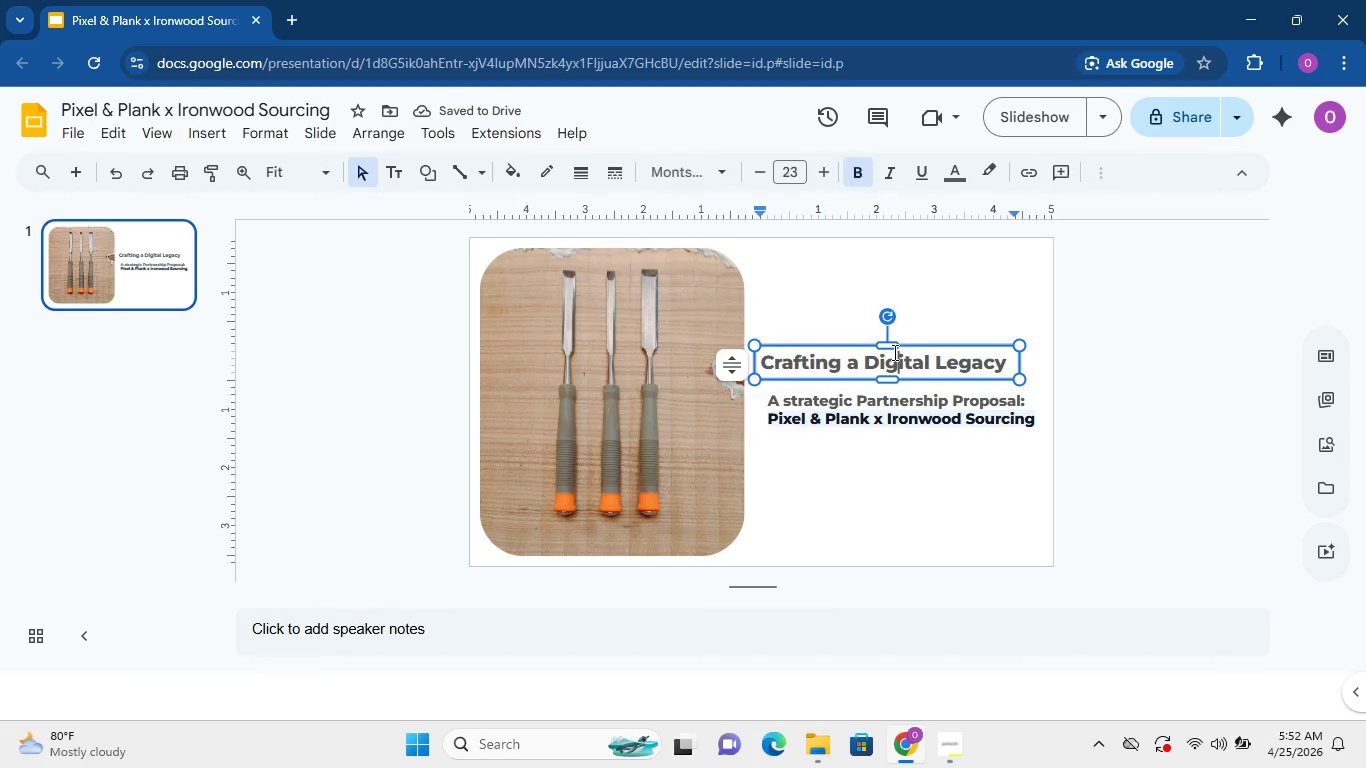 
double_click([893, 352])
 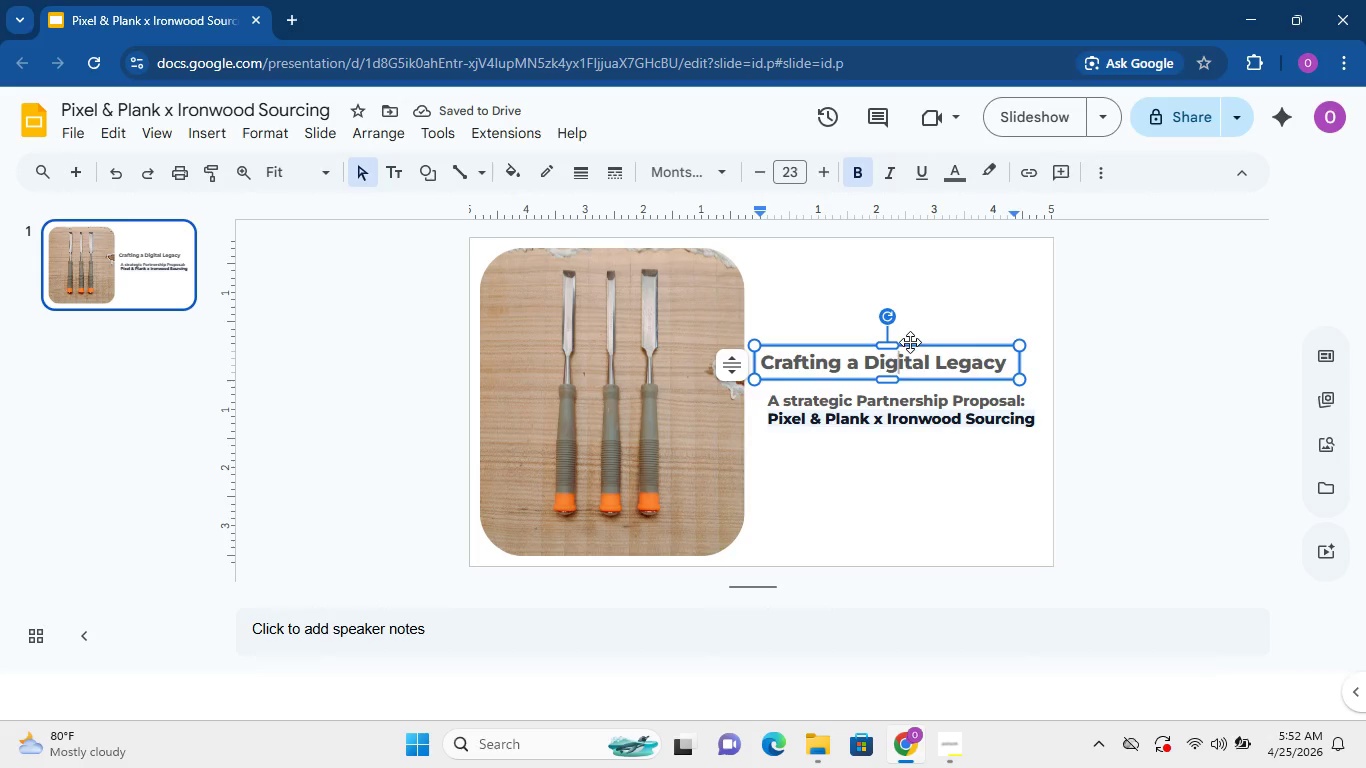 
left_click_drag(start_coordinate=[910, 342], to_coordinate=[920, 326])
 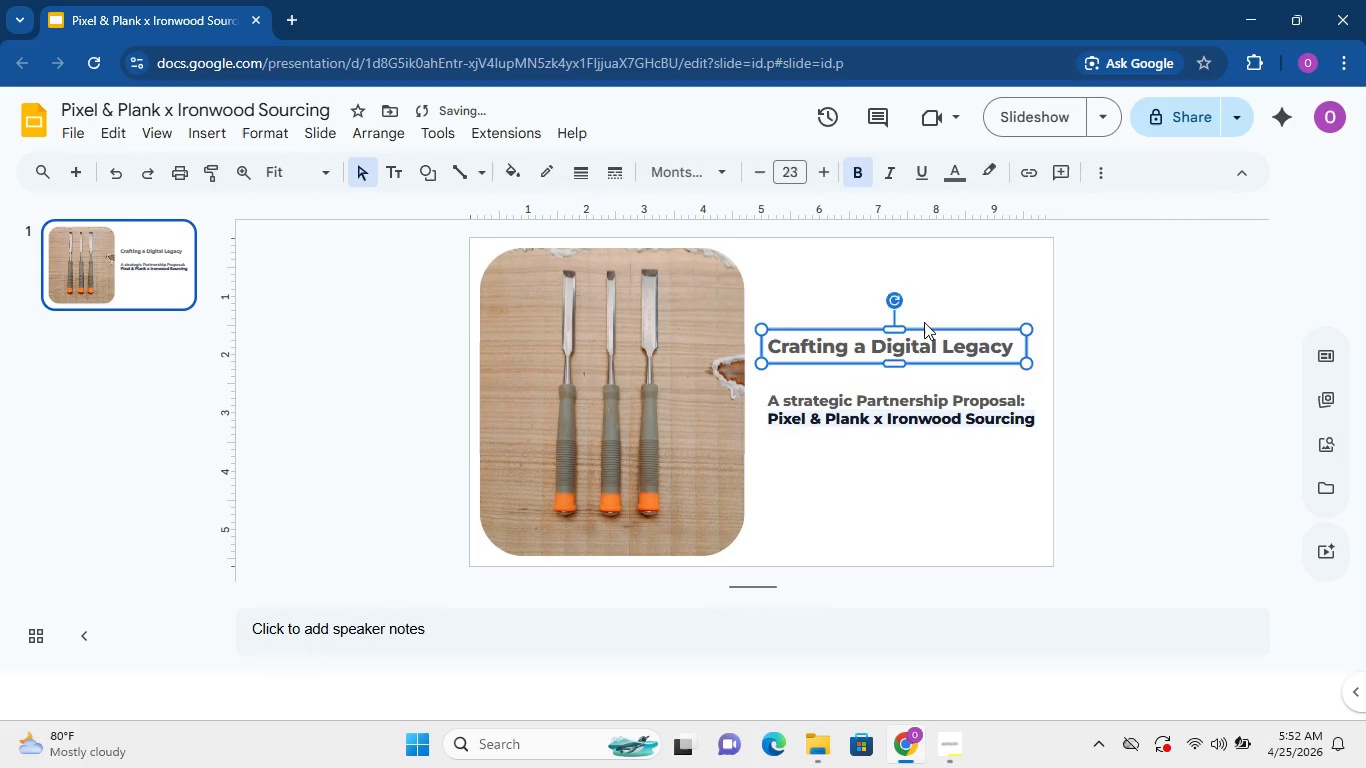 
left_click([925, 322])
 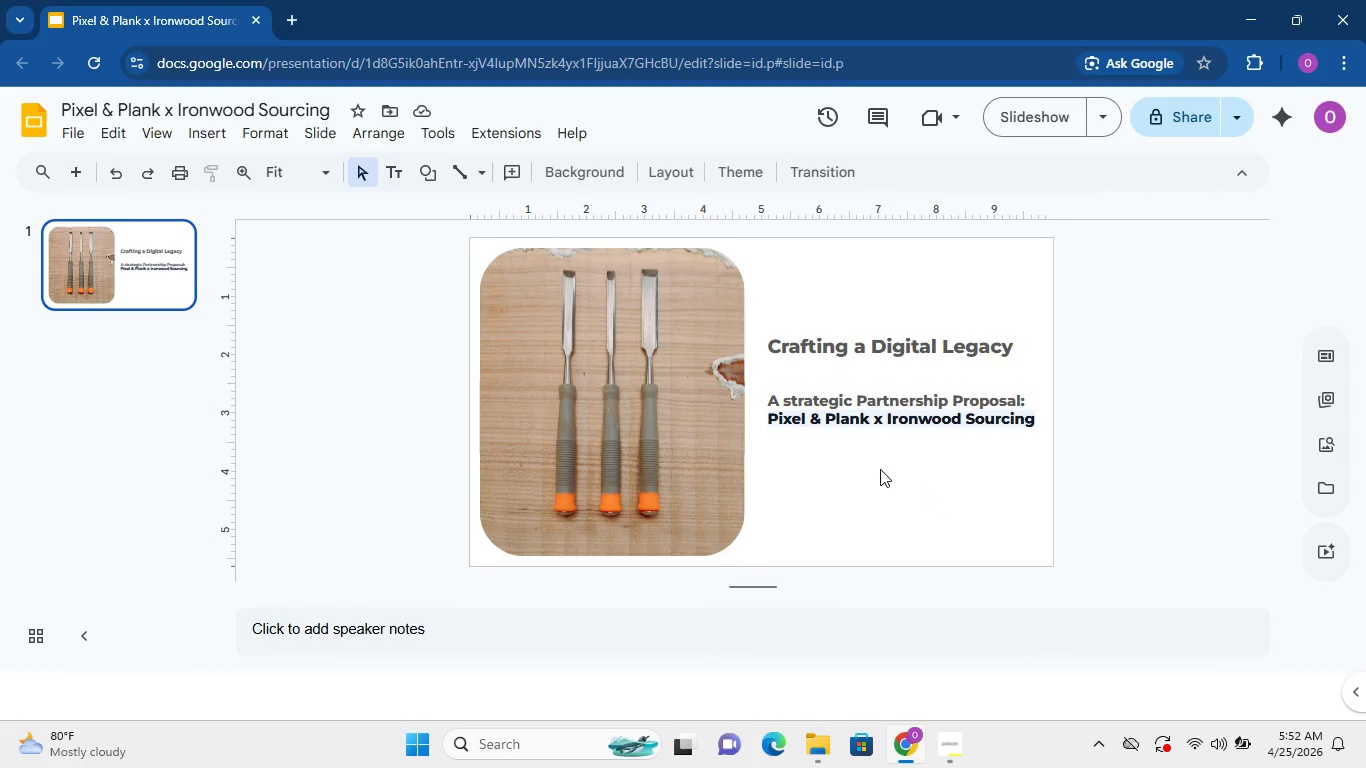 
wait(7.49)
 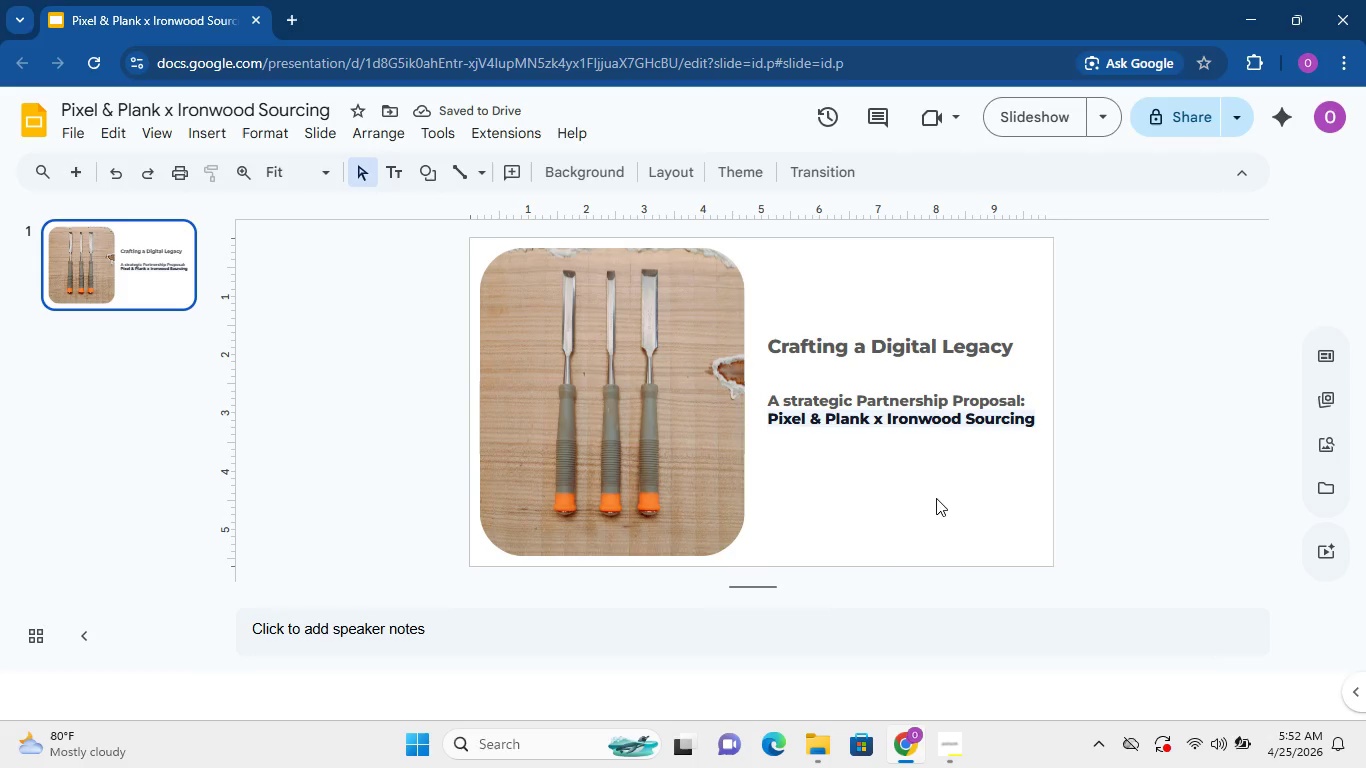 
mouse_move([120, 179])